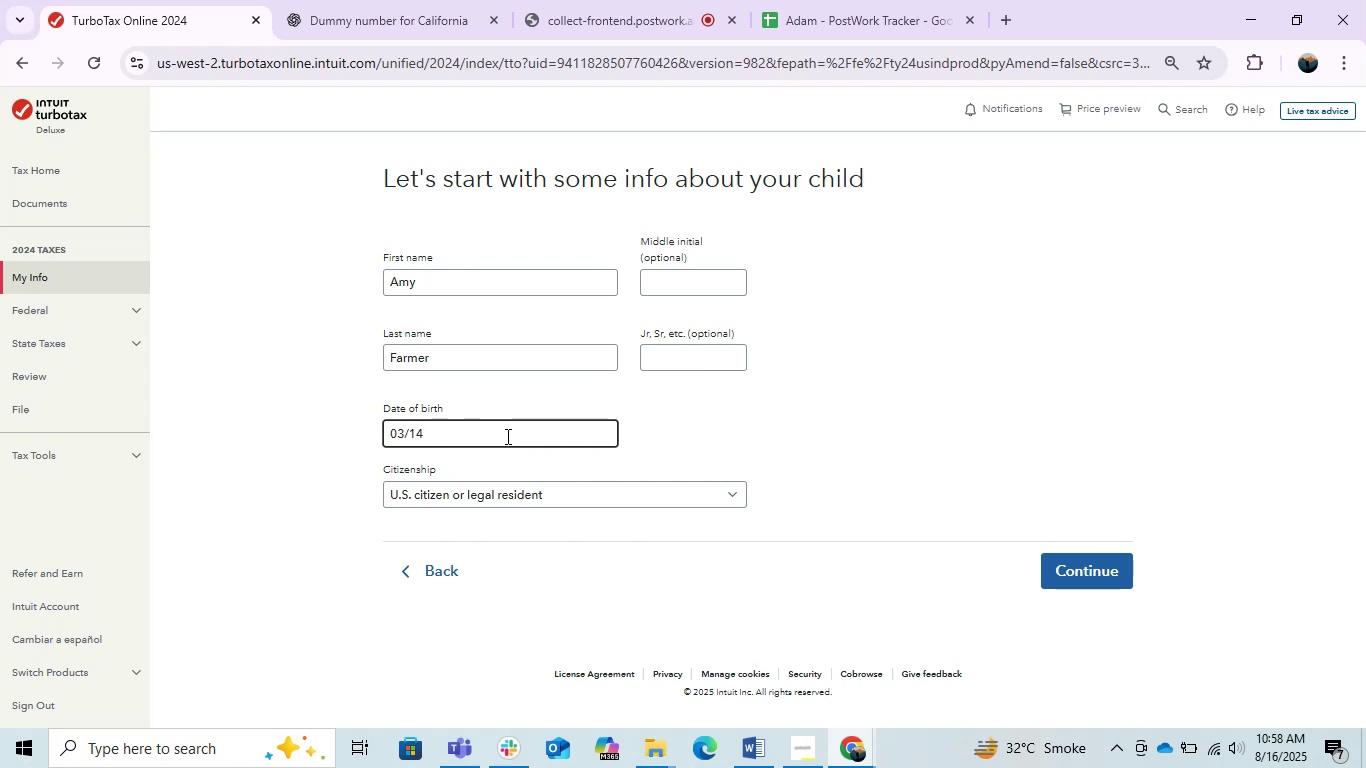 
key(NumpadDivide)
 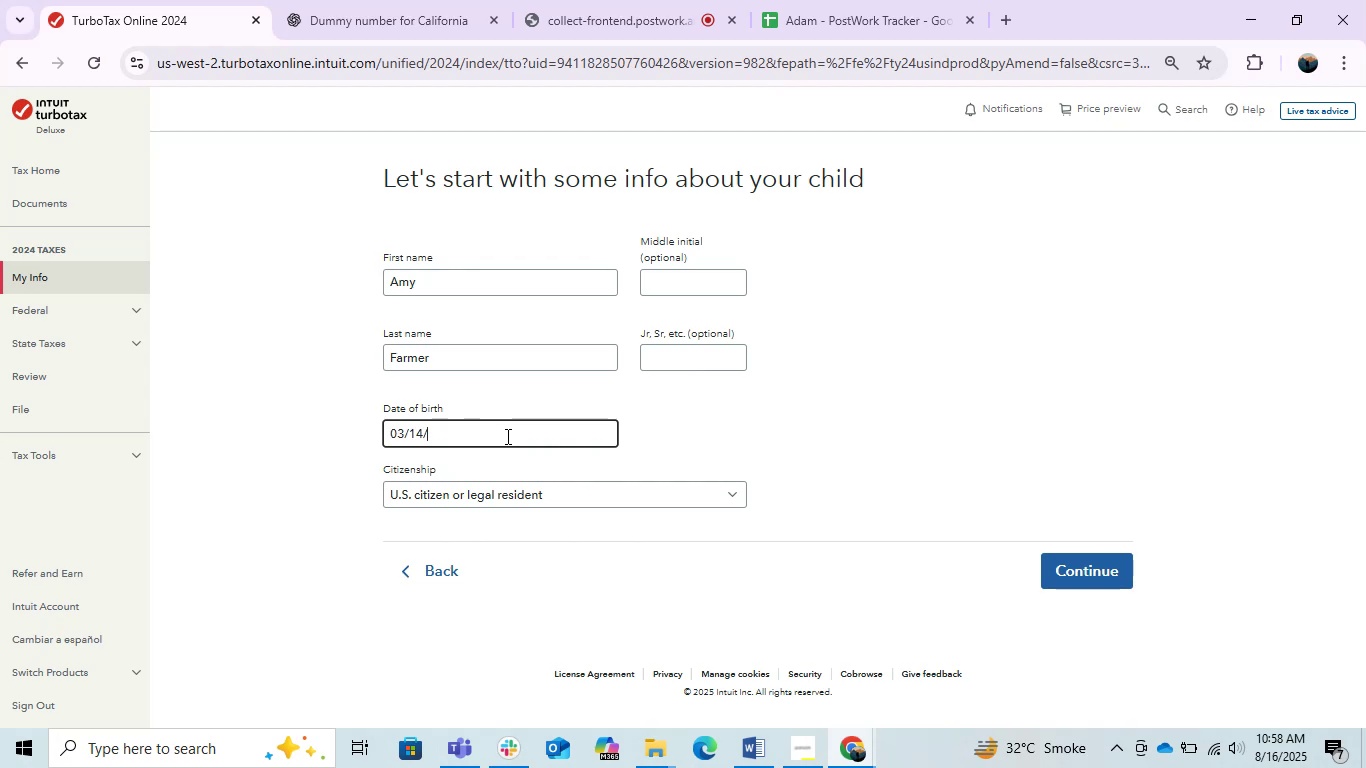 
key(Numpad2)
 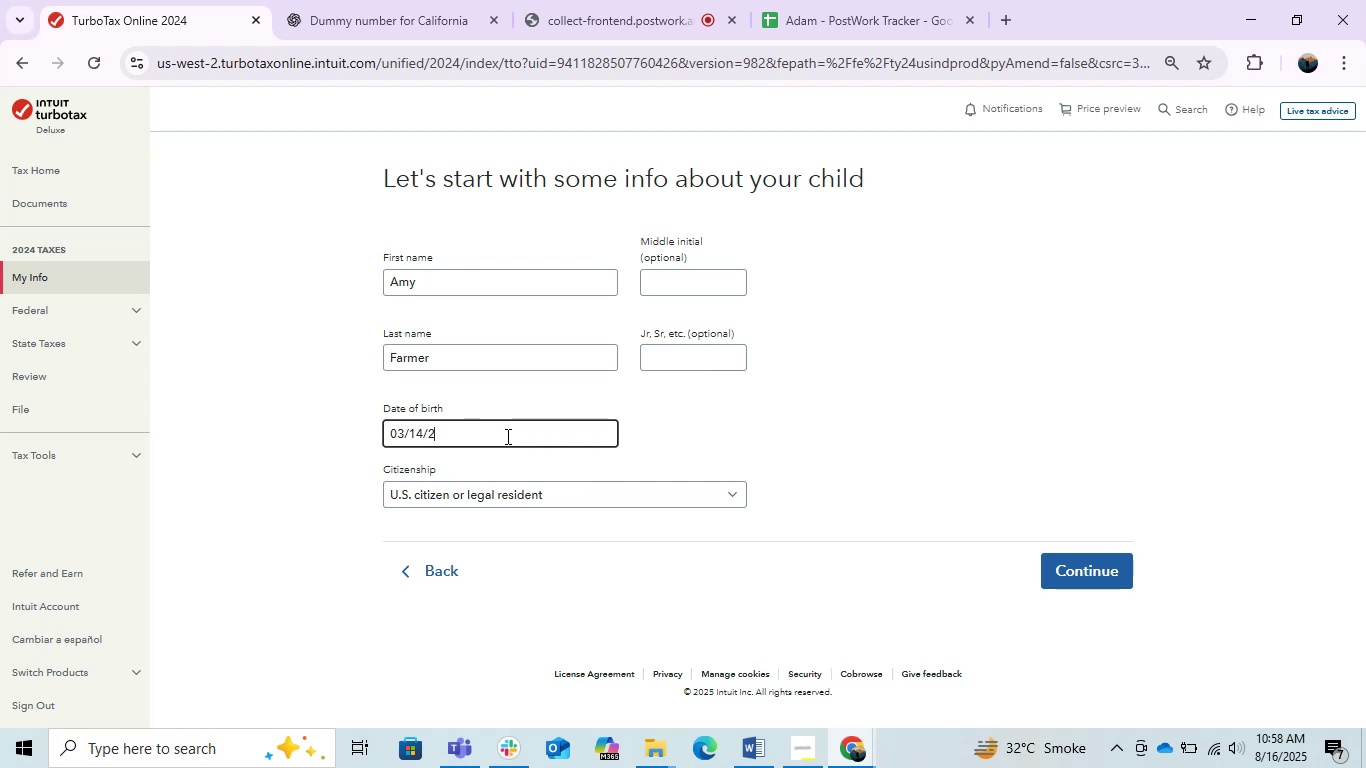 
hold_key(key=Numpad0, duration=0.34)
 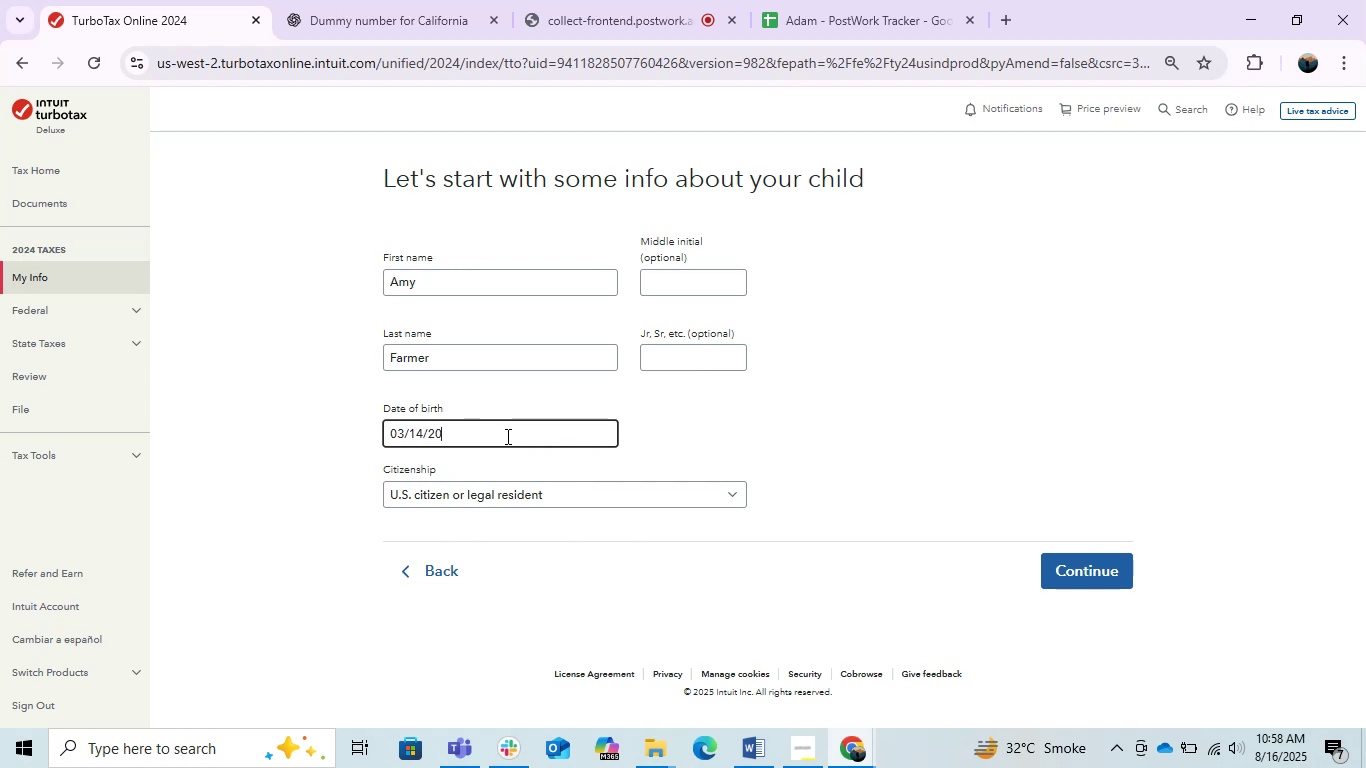 
key(Numpad0)
 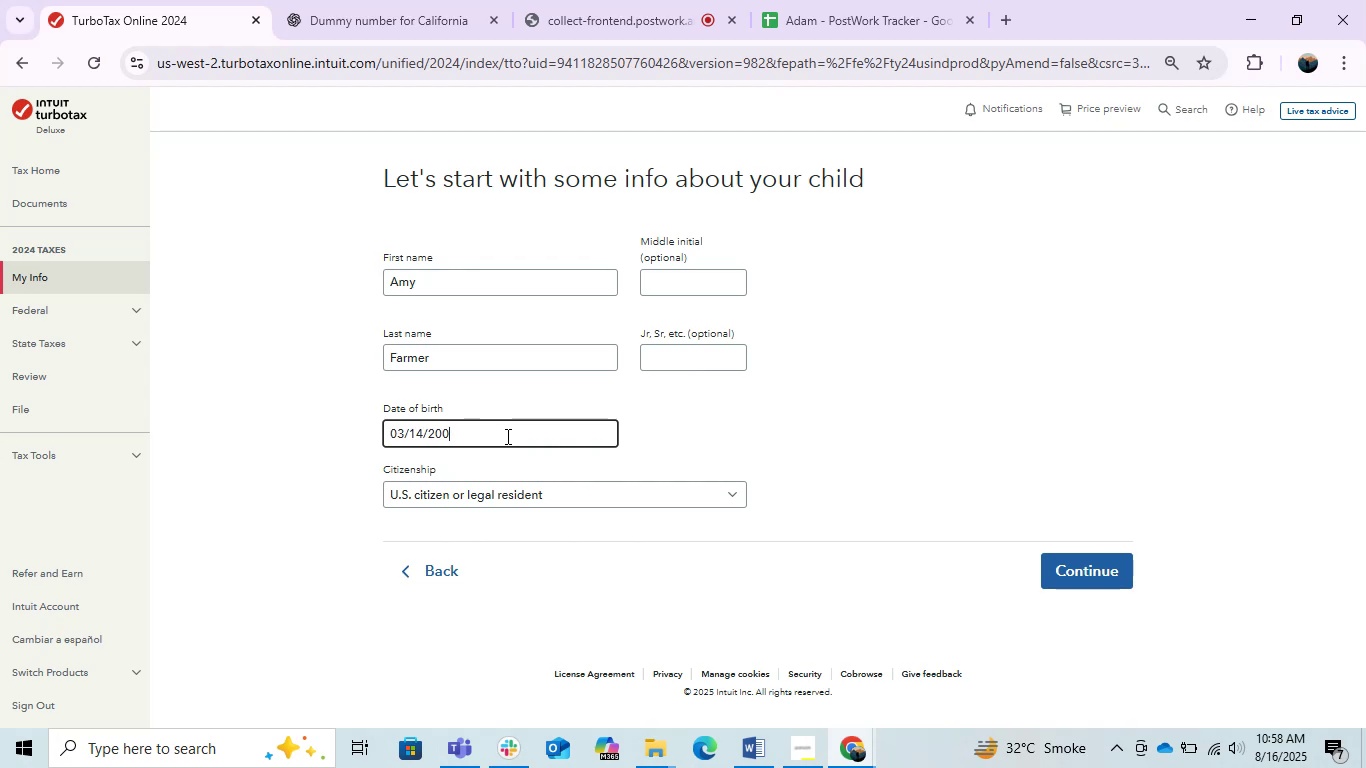 
key(Alt+AltLeft)
 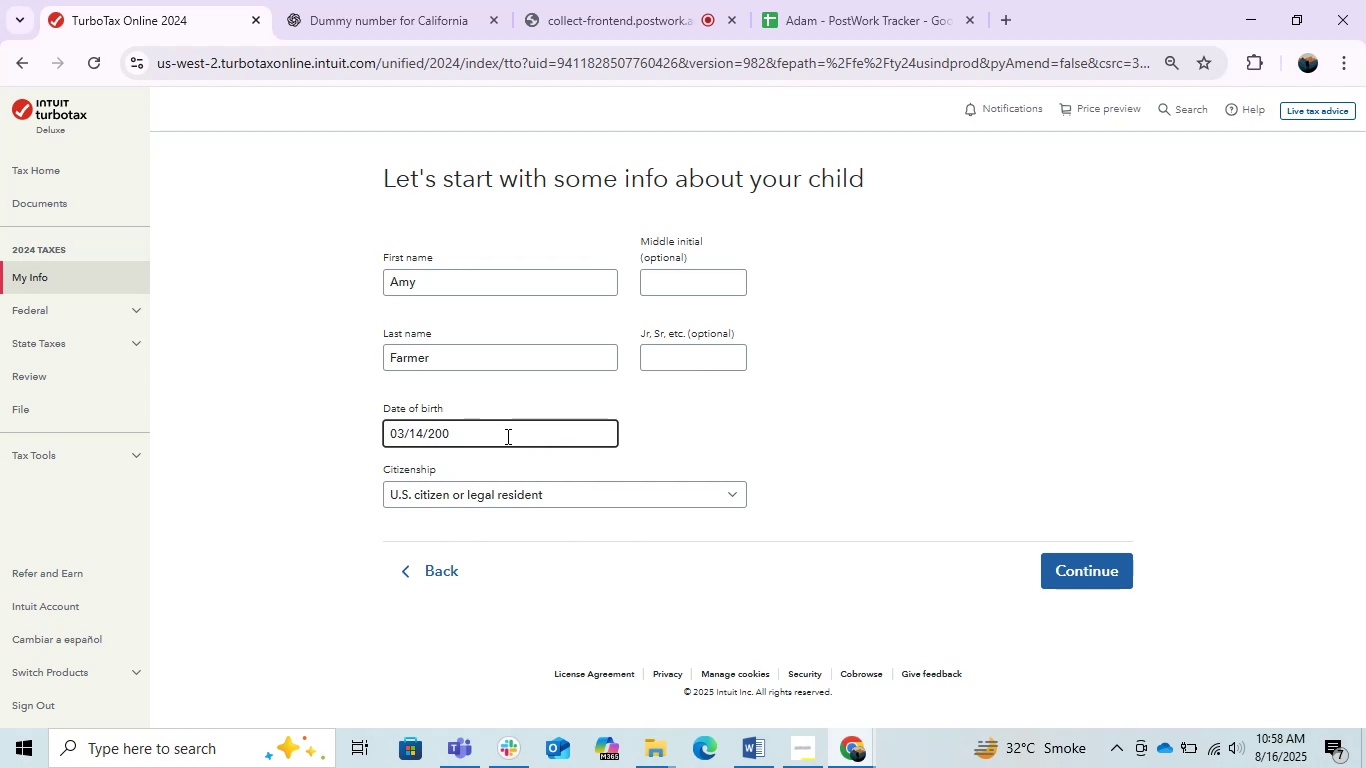 
key(Alt+Tab)
 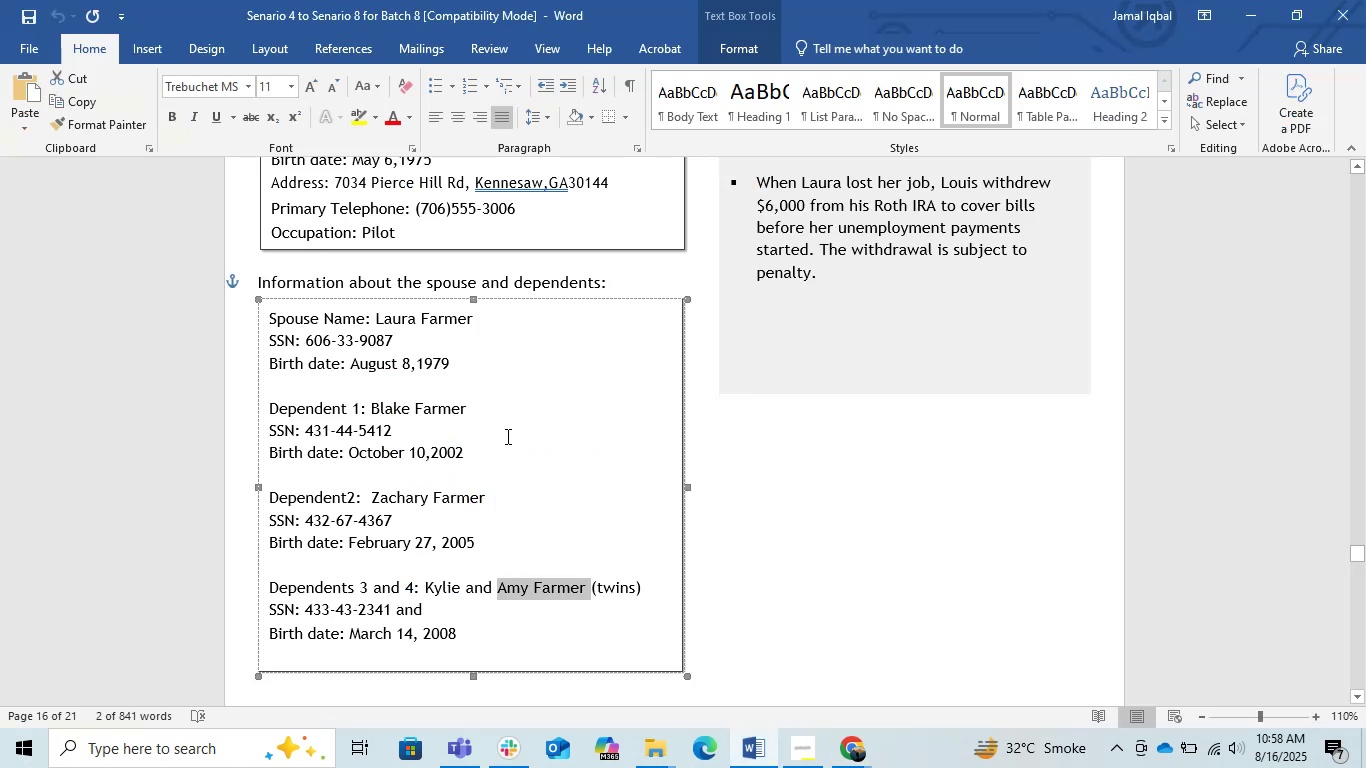 
key(Alt+AltLeft)
 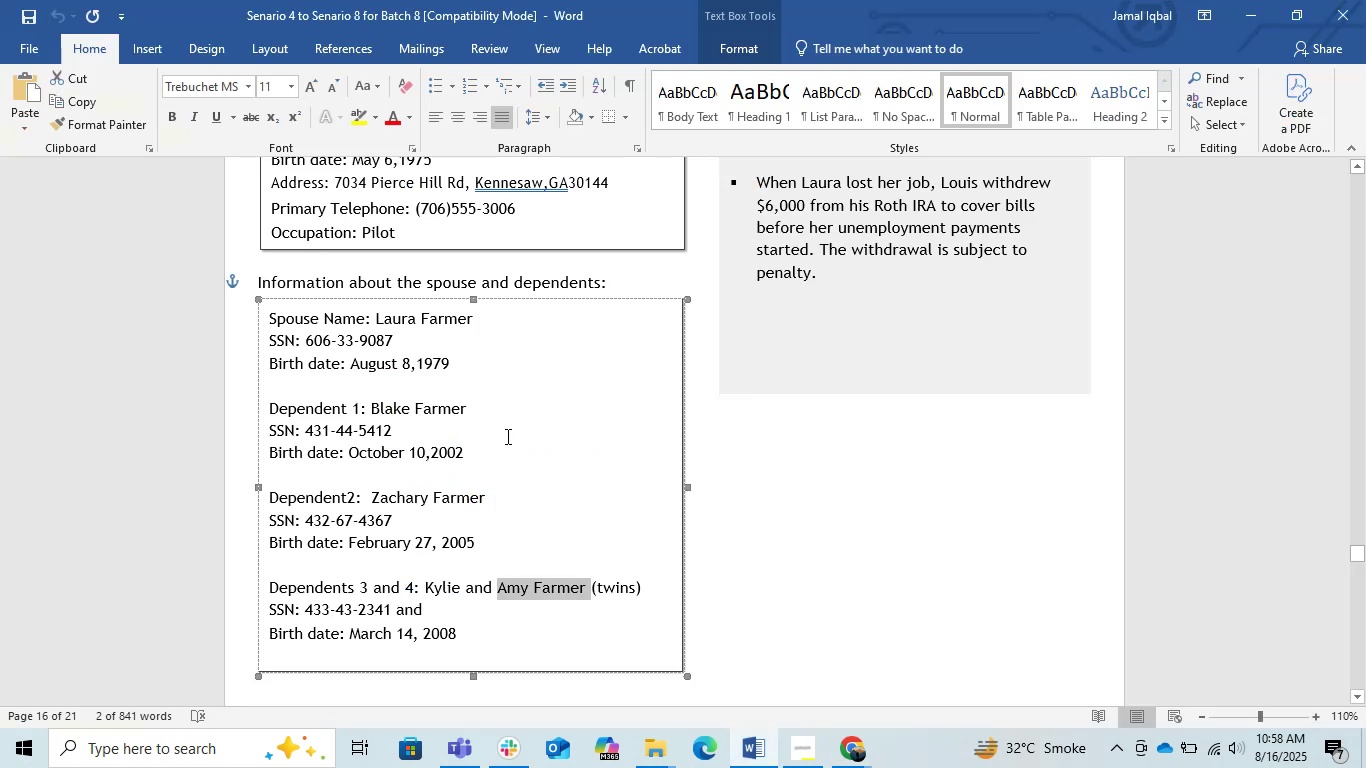 
key(Alt+Tab)
 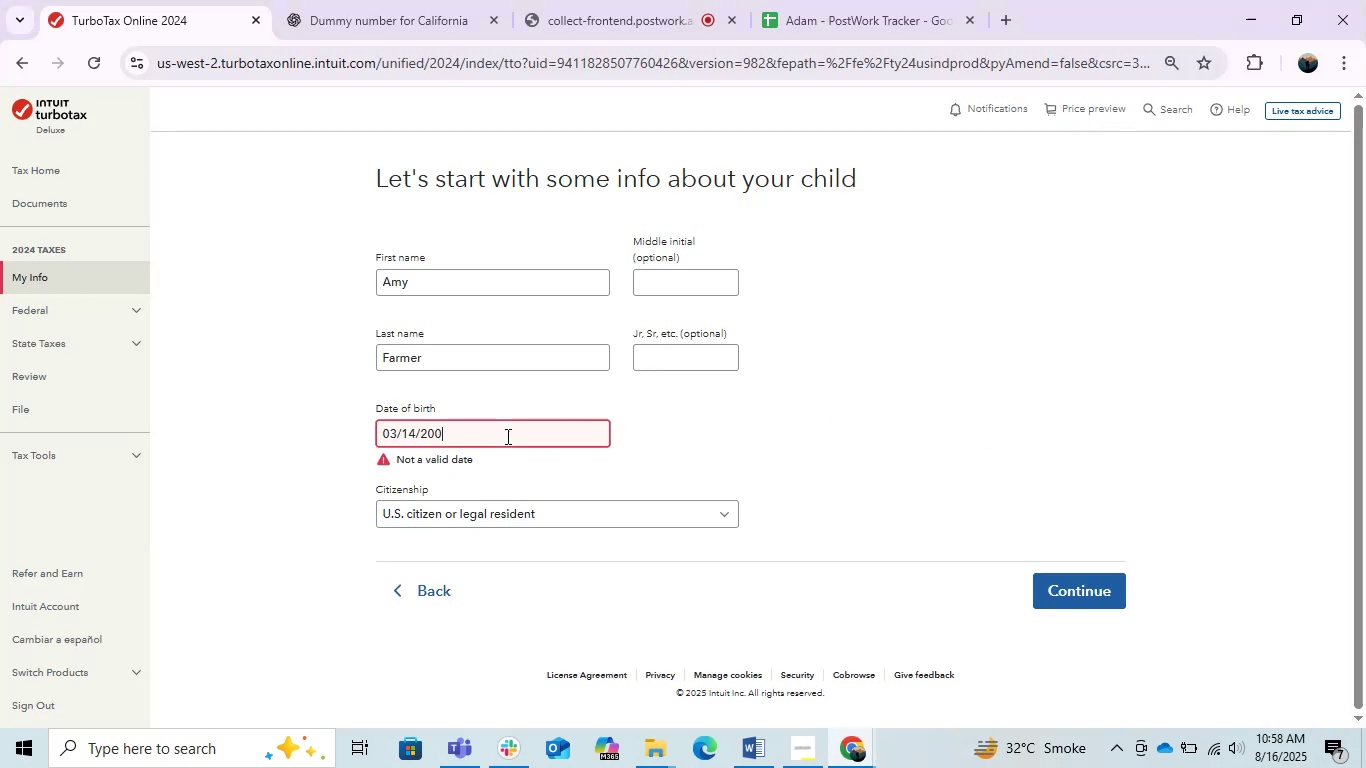 
key(Numpad8)
 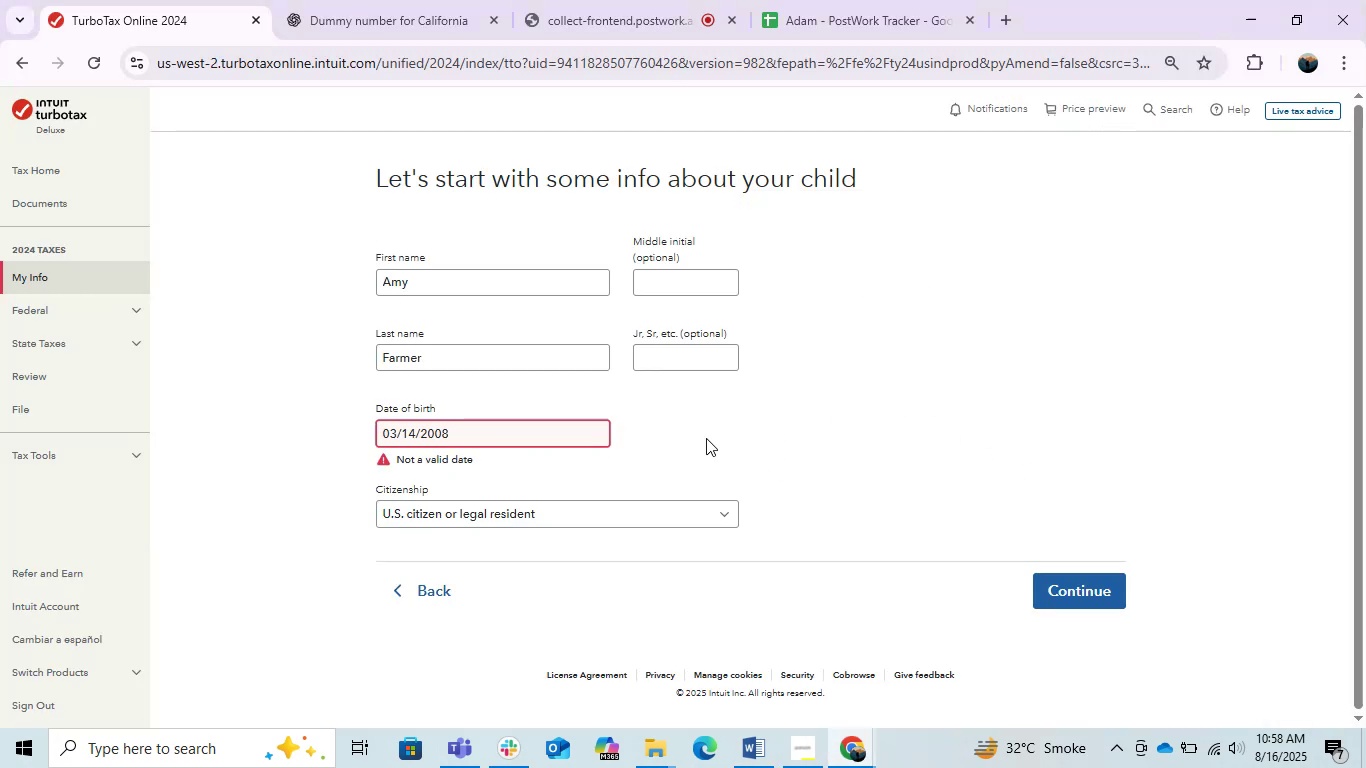 
left_click([834, 431])
 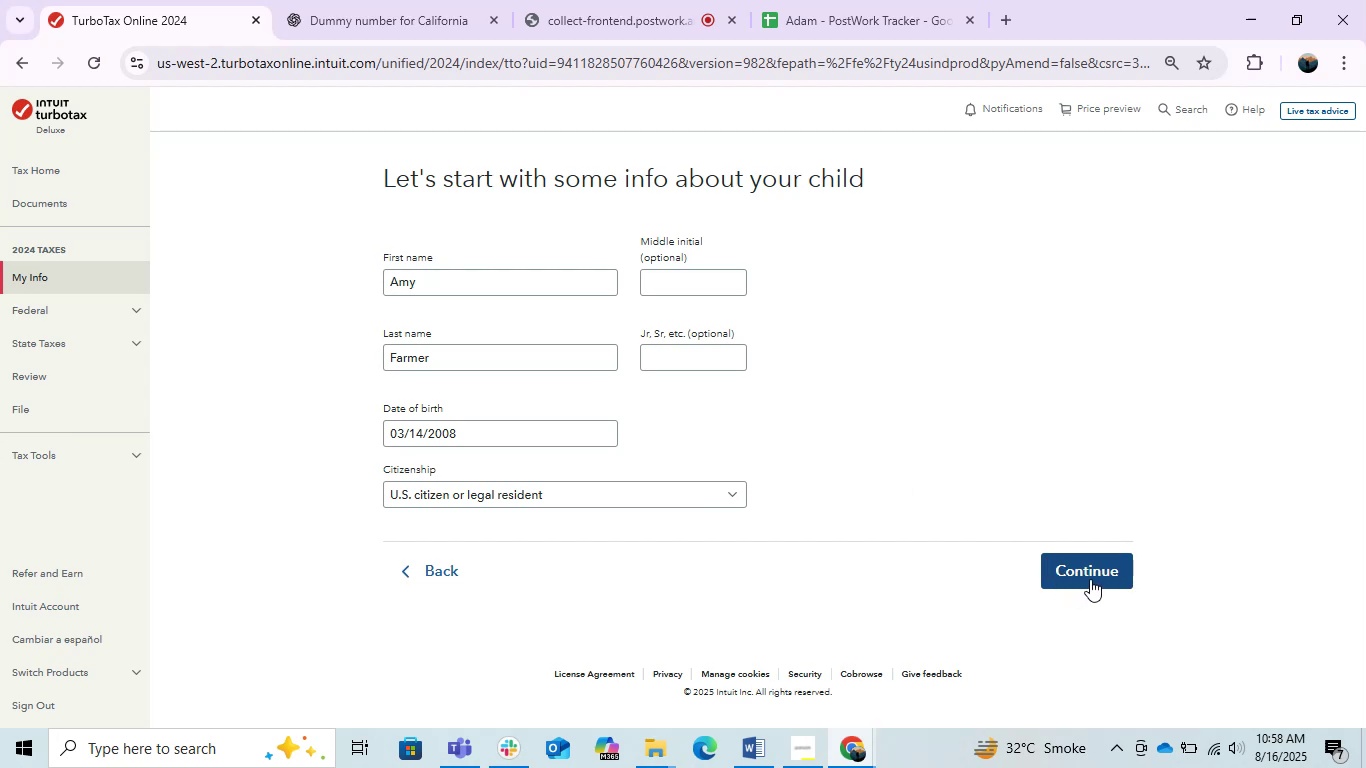 
wait(5.32)
 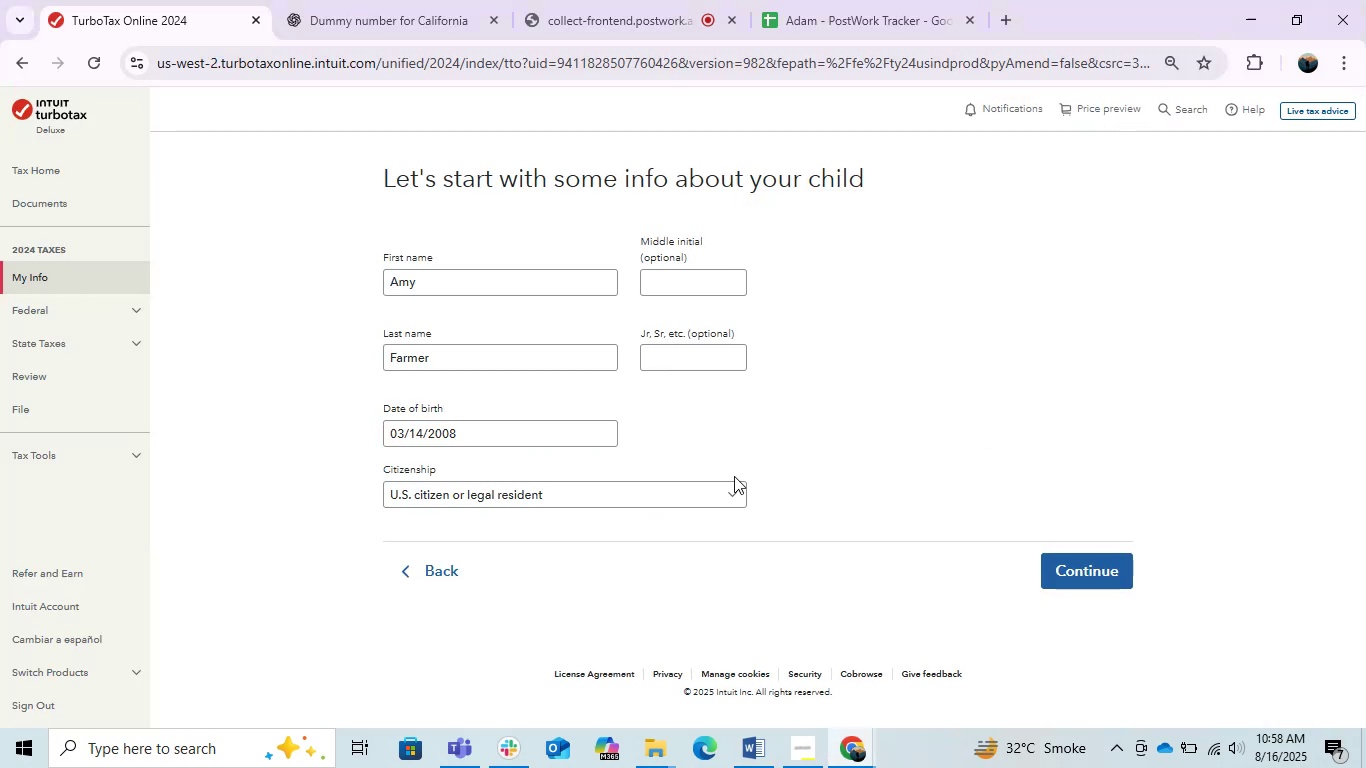 
left_click([1082, 572])
 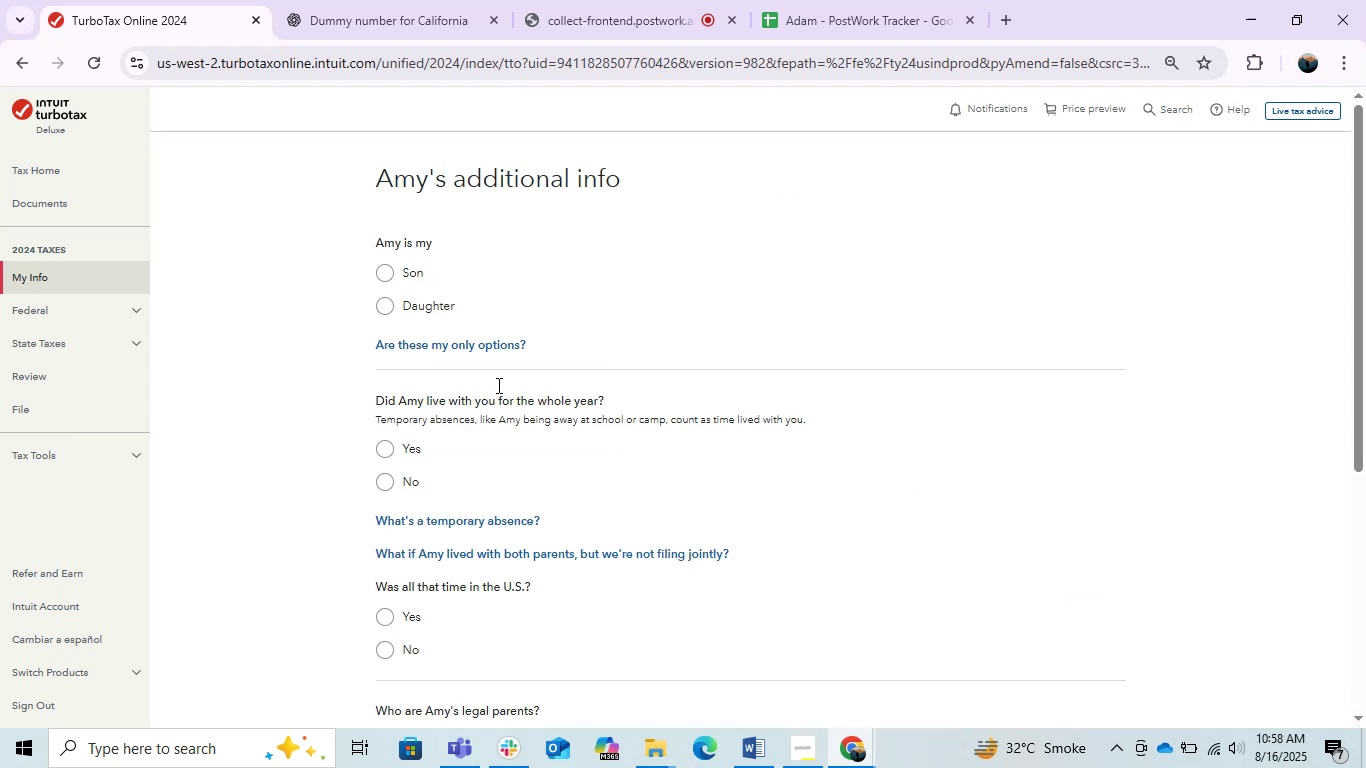 
left_click([403, 266])
 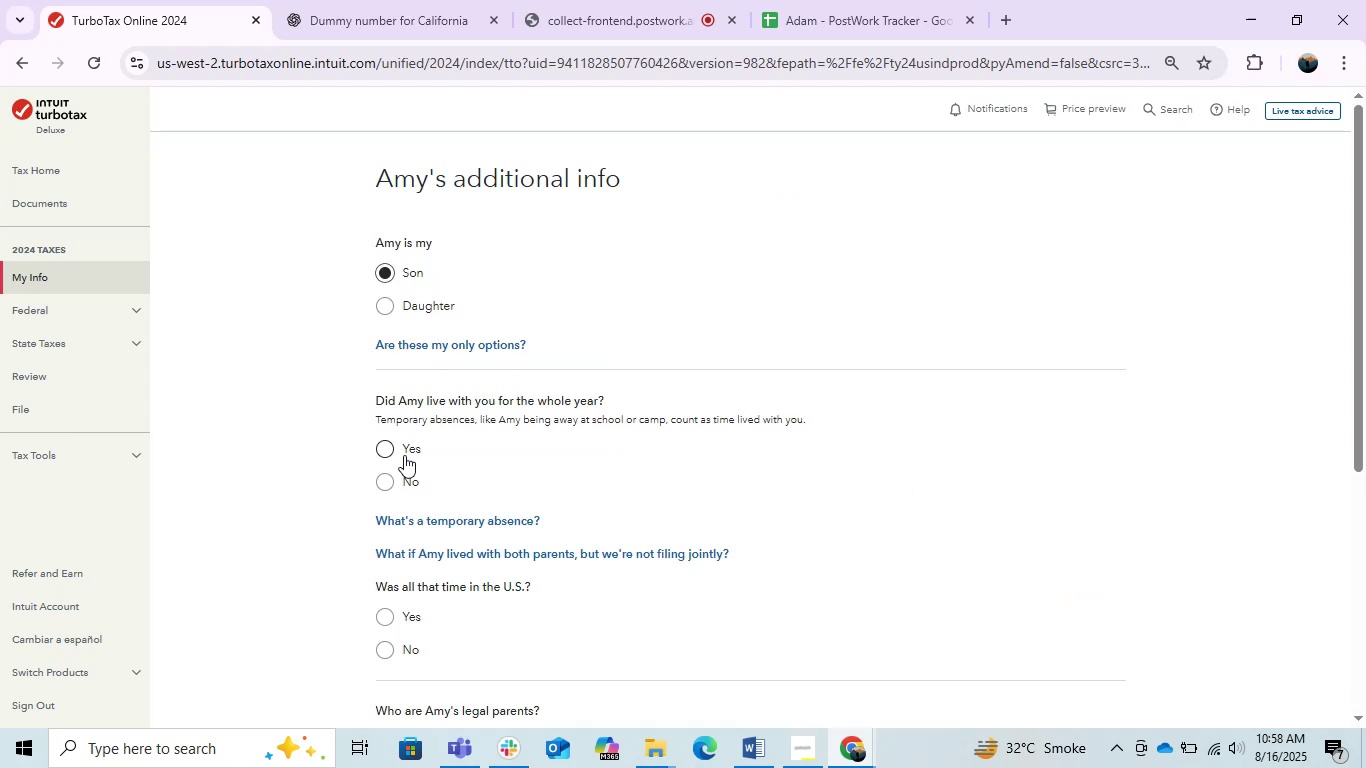 
left_click([401, 455])
 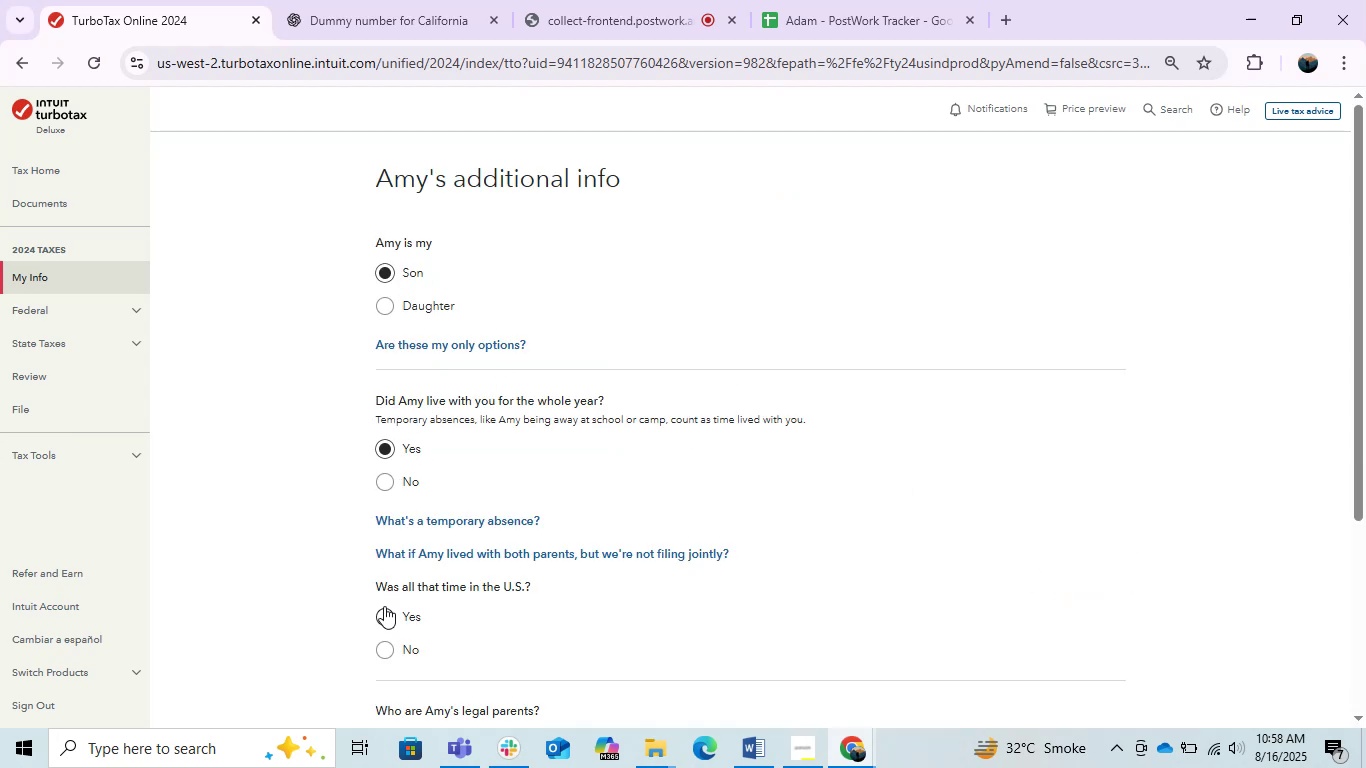 
left_click([385, 617])
 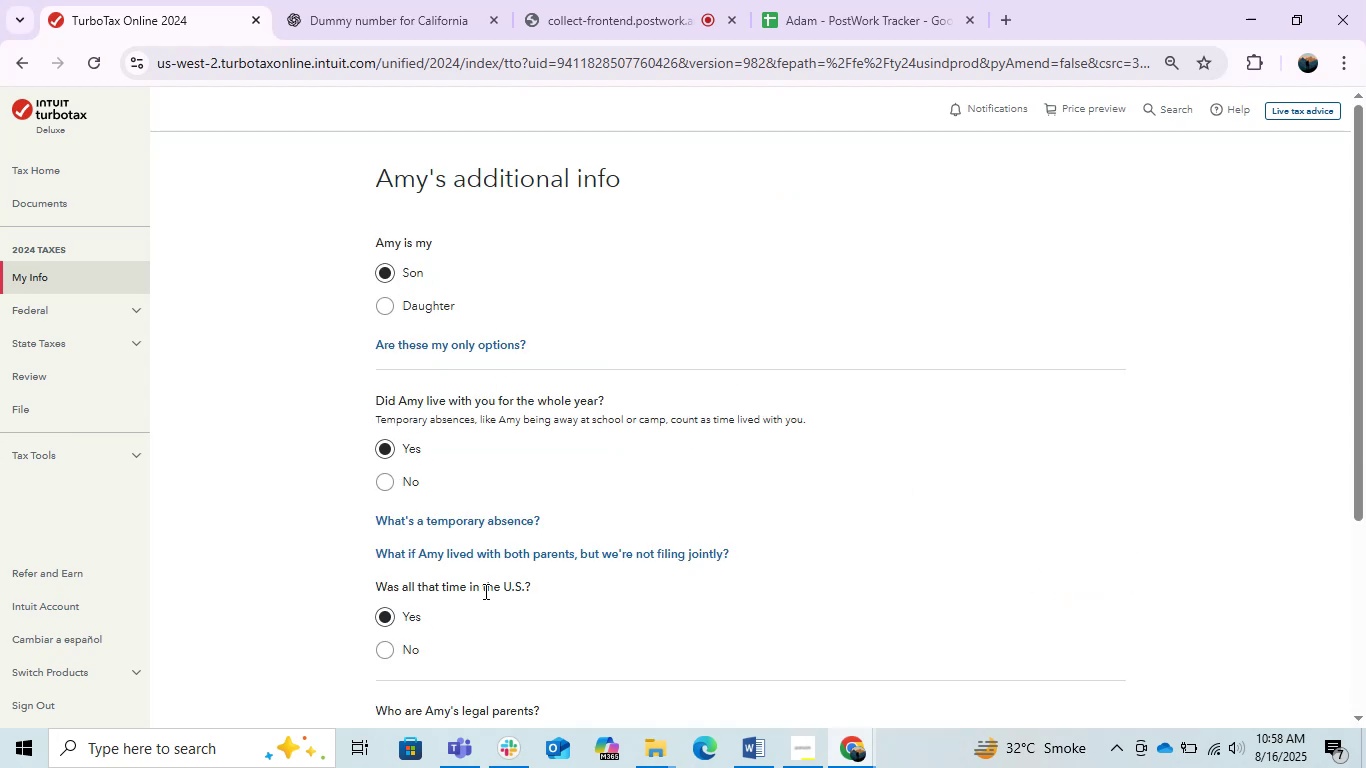 
scroll: coordinate [489, 588], scroll_direction: down, amount: 1.0
 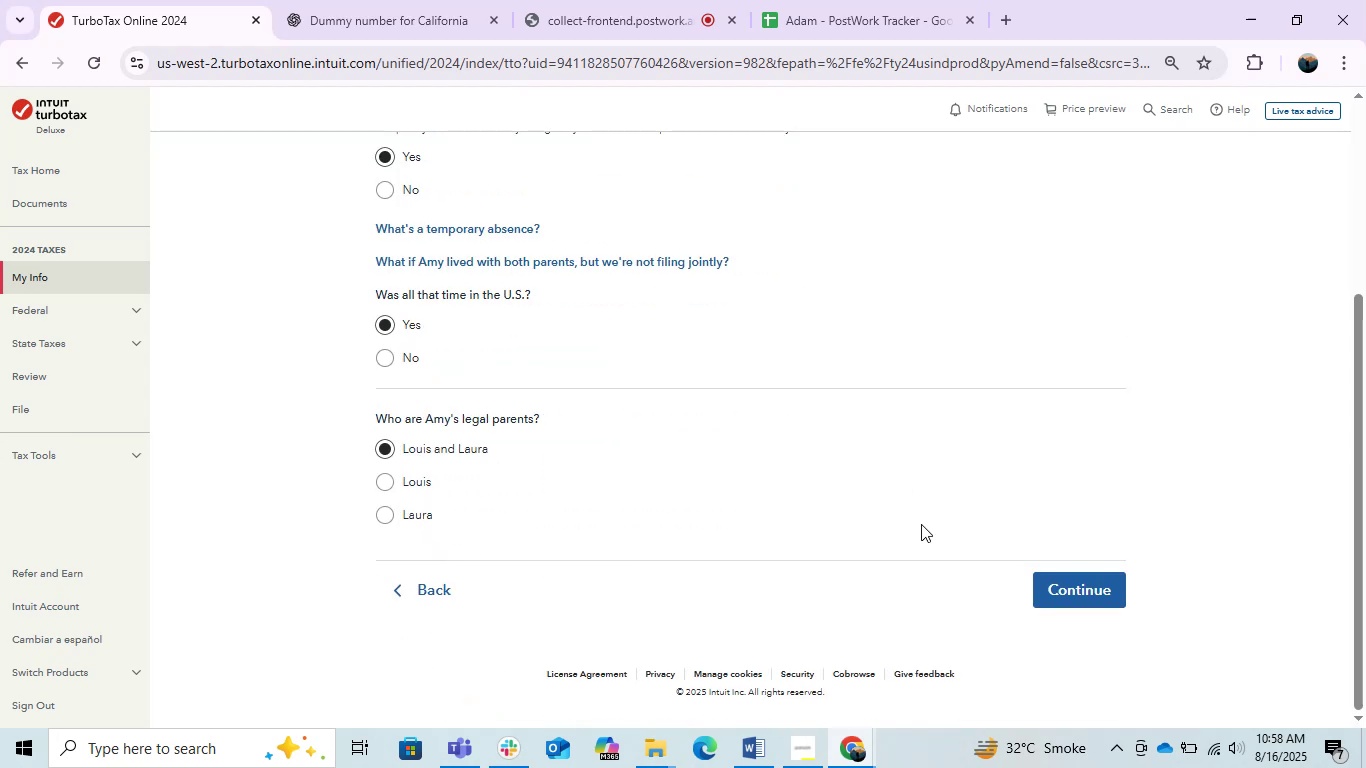 
left_click([1055, 582])
 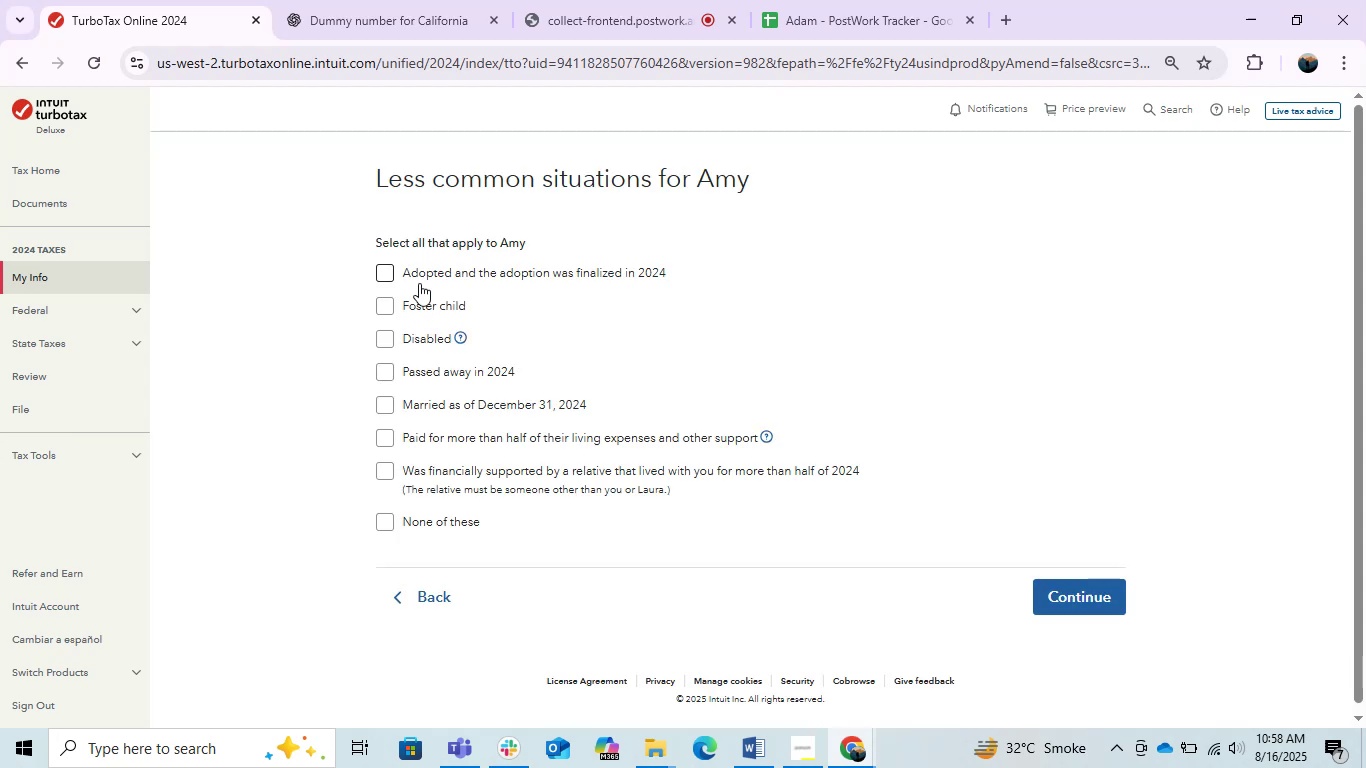 
left_click([419, 528])
 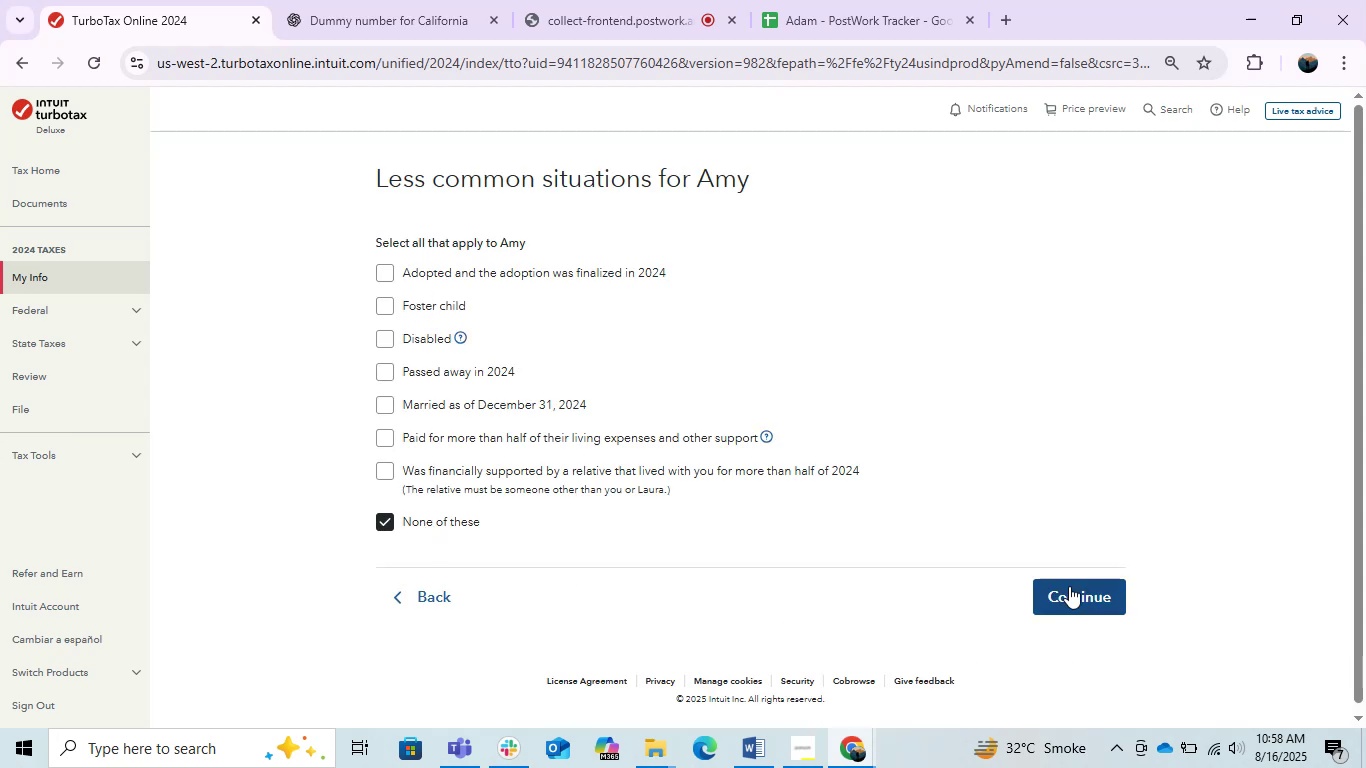 
double_click([1088, 592])
 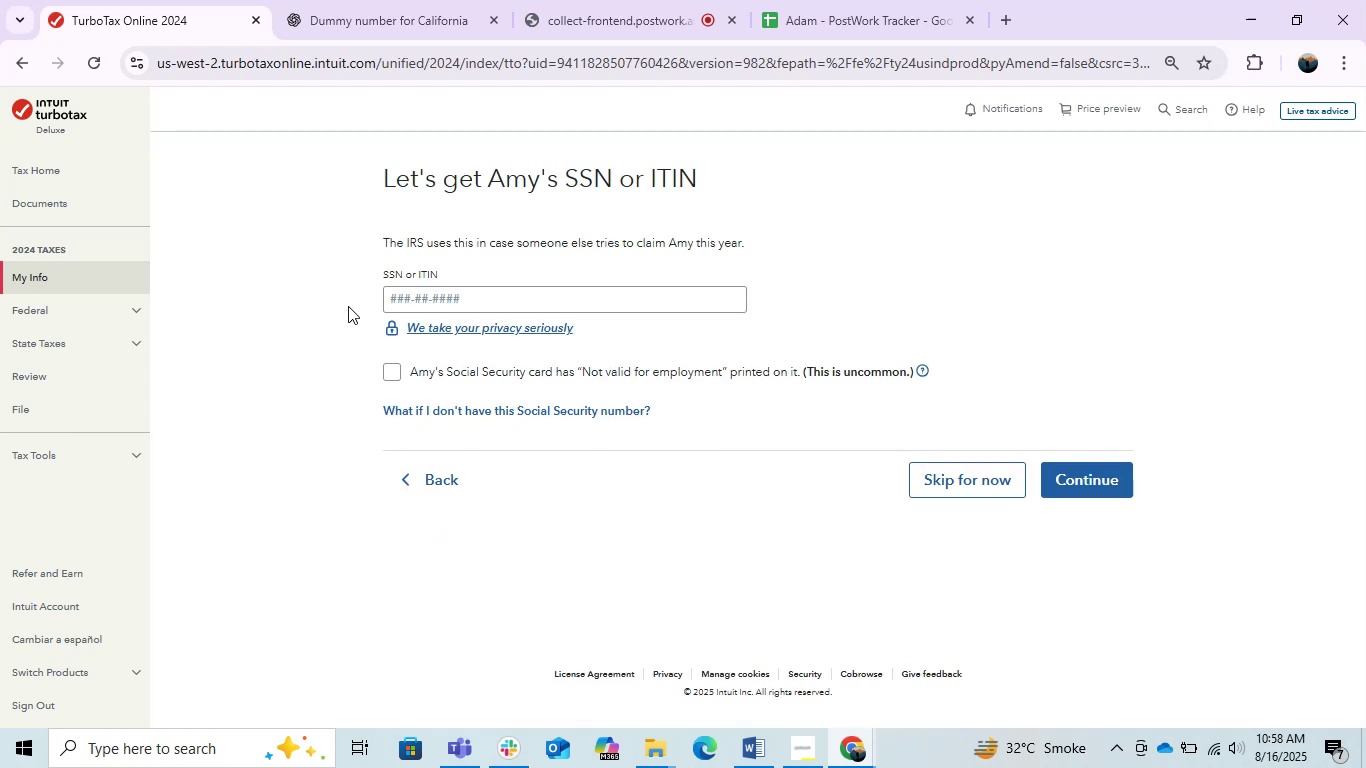 
key(Control+V)
 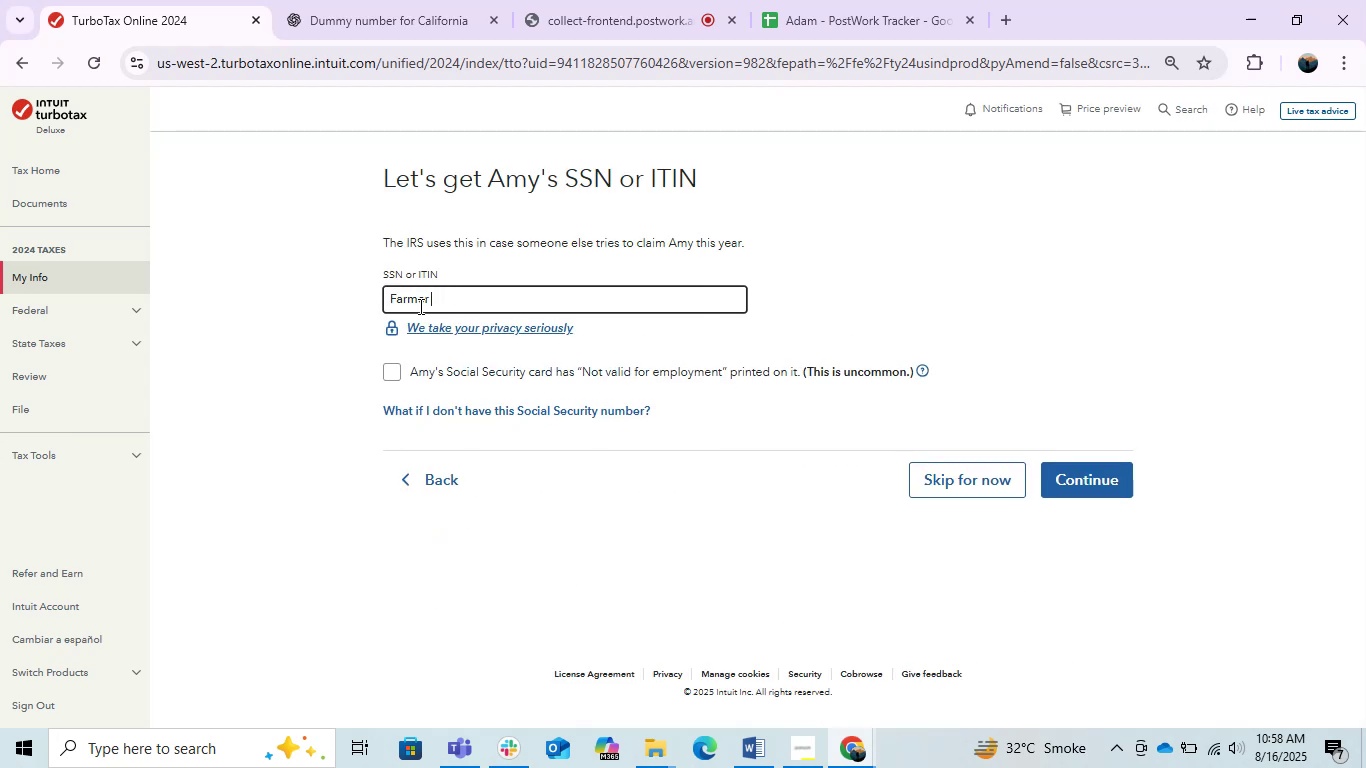 
hold_key(key=ControlLeft, duration=0.53)
 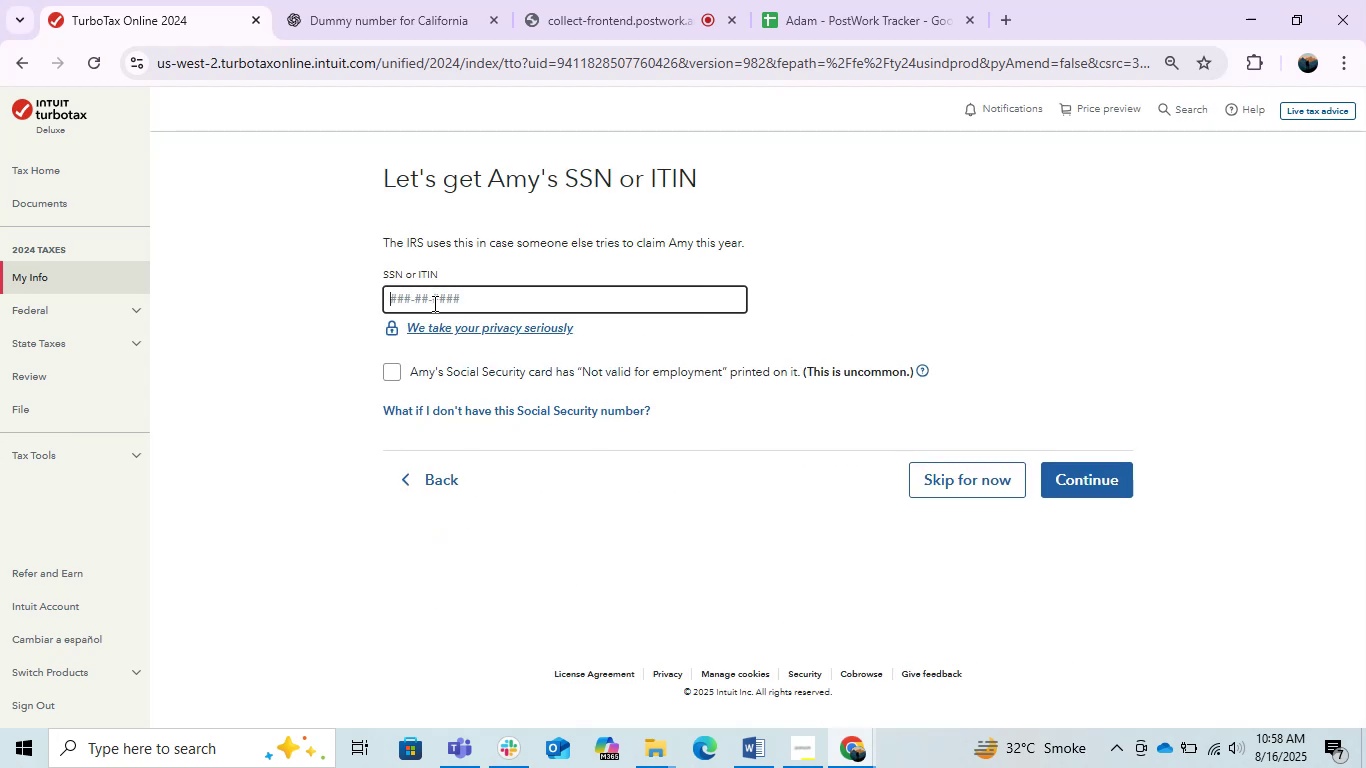 
key(Alt+AltLeft)
 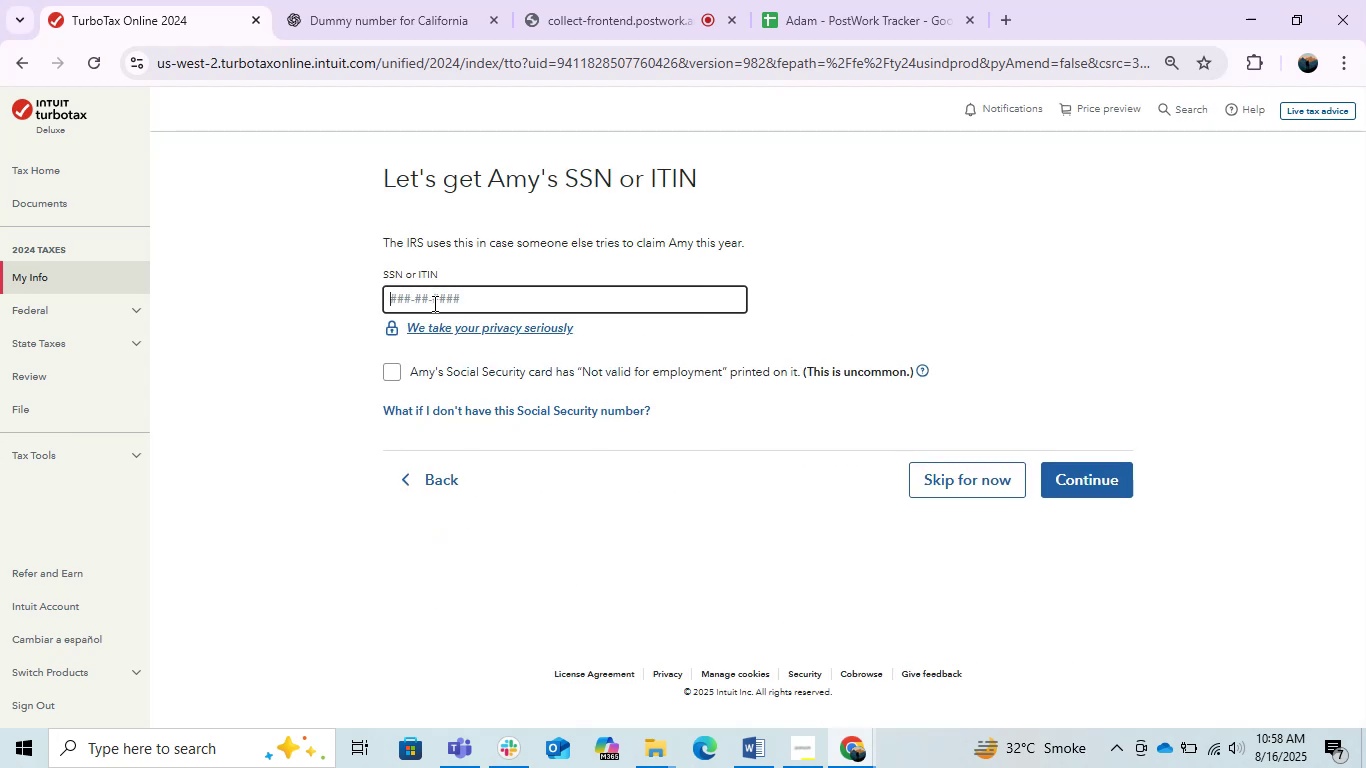 
key(Alt+Tab)
 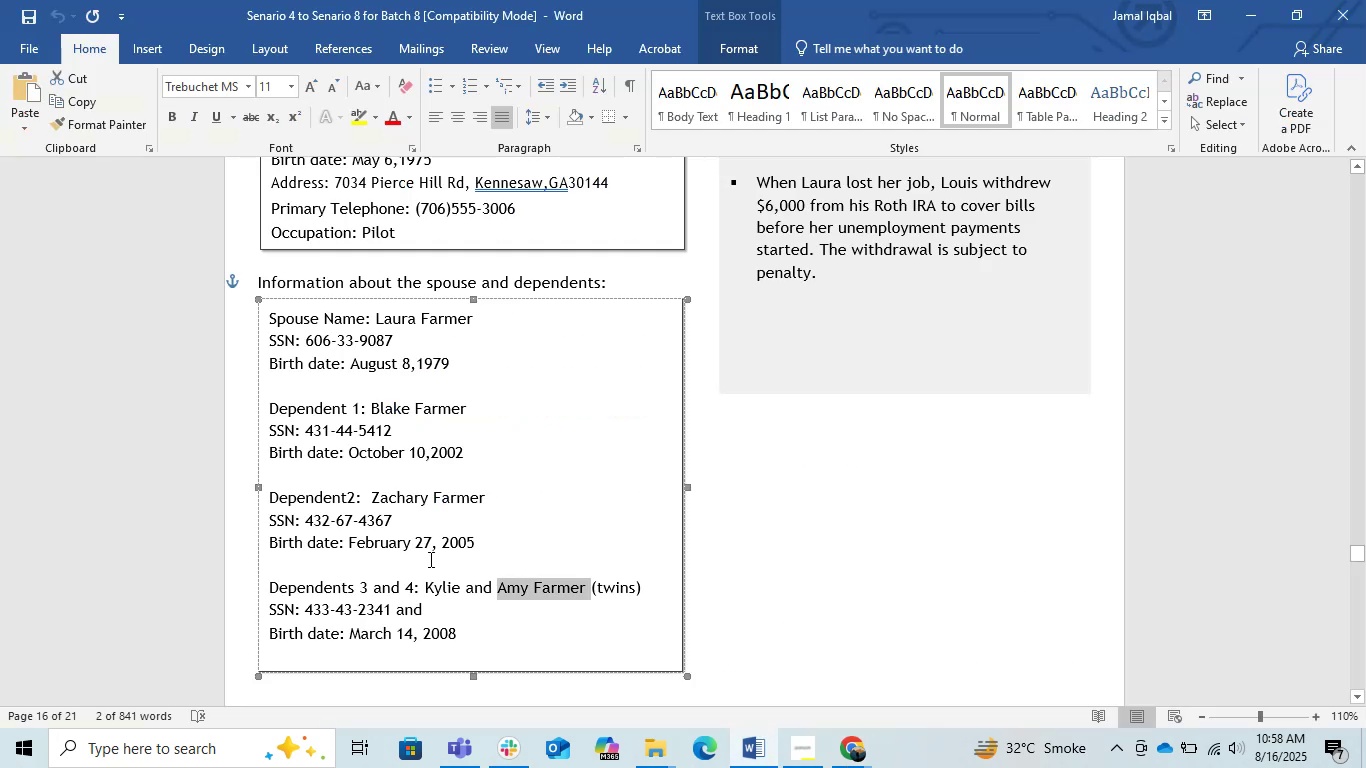 
left_click([435, 597])
 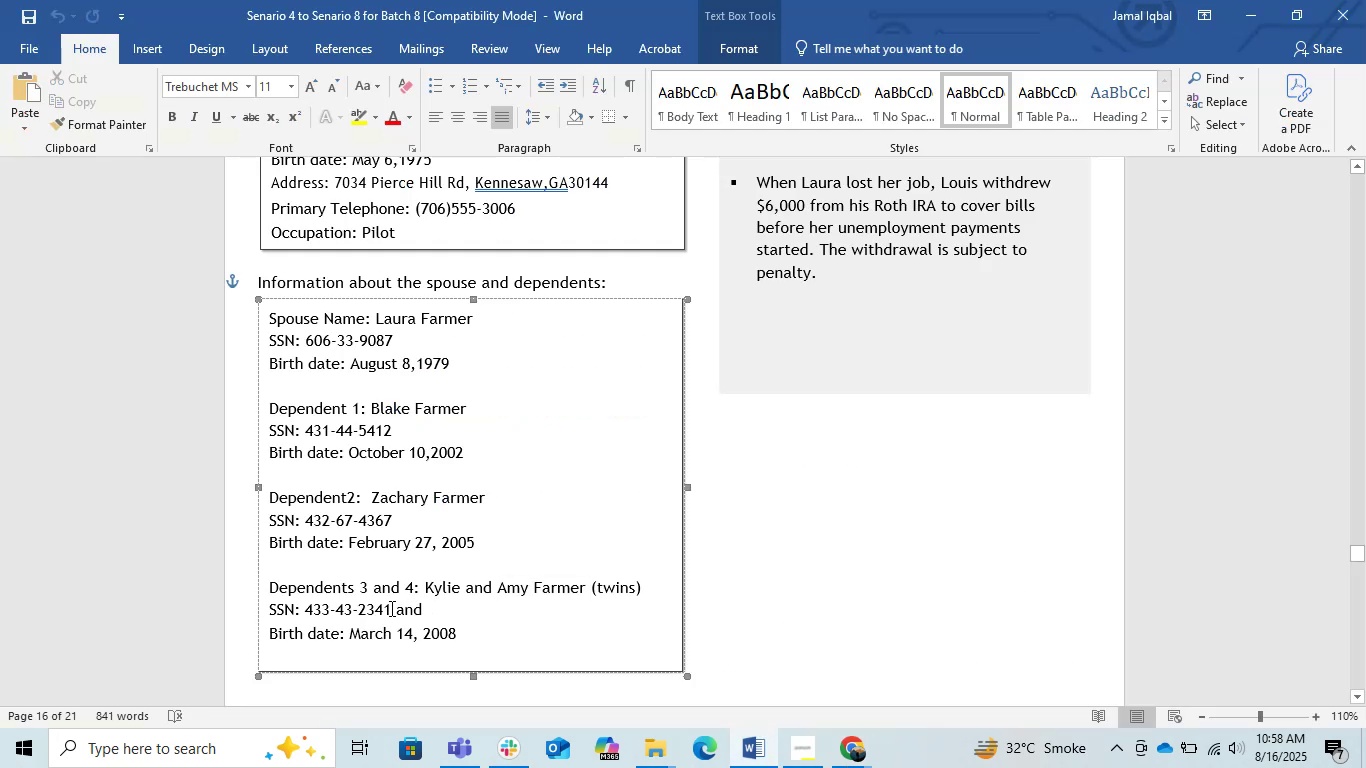 
left_click_drag(start_coordinate=[386, 608], to_coordinate=[320, 605])
 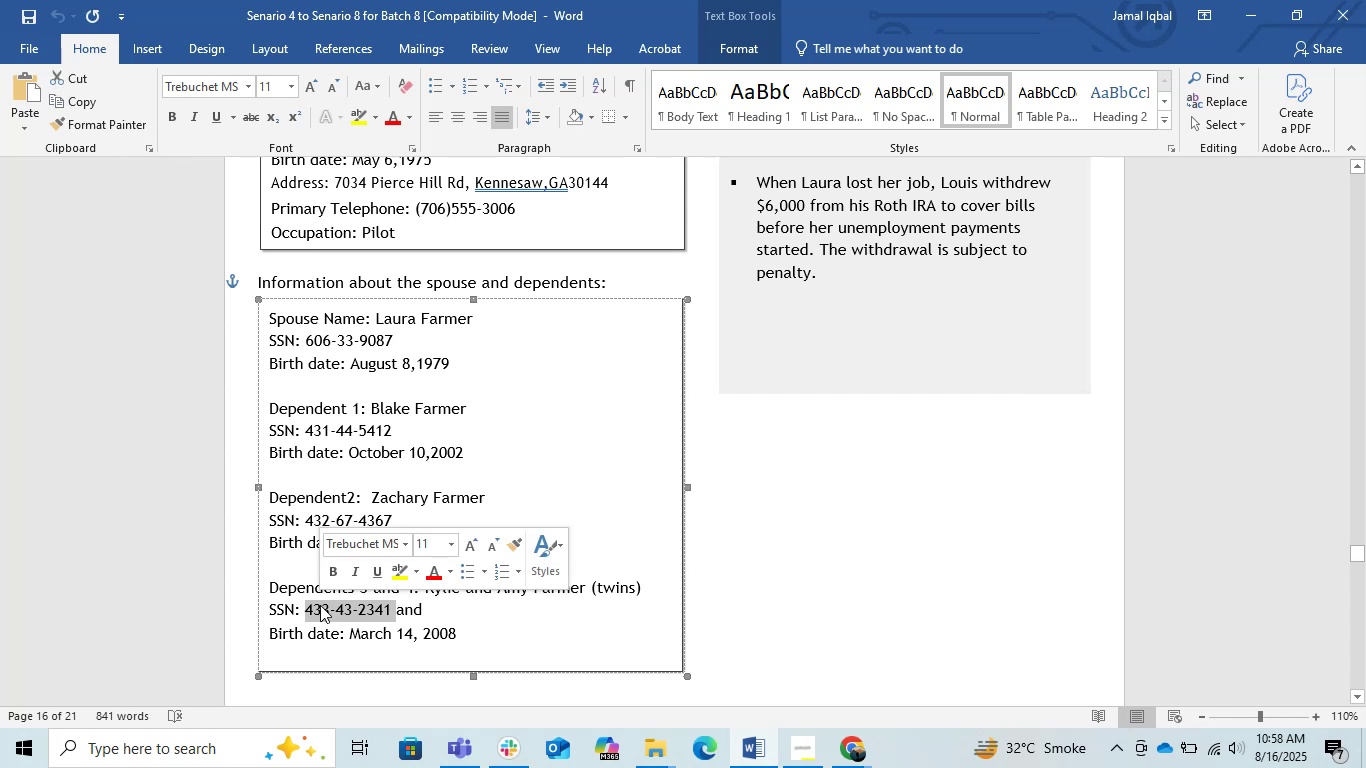 
key(Control+C)
 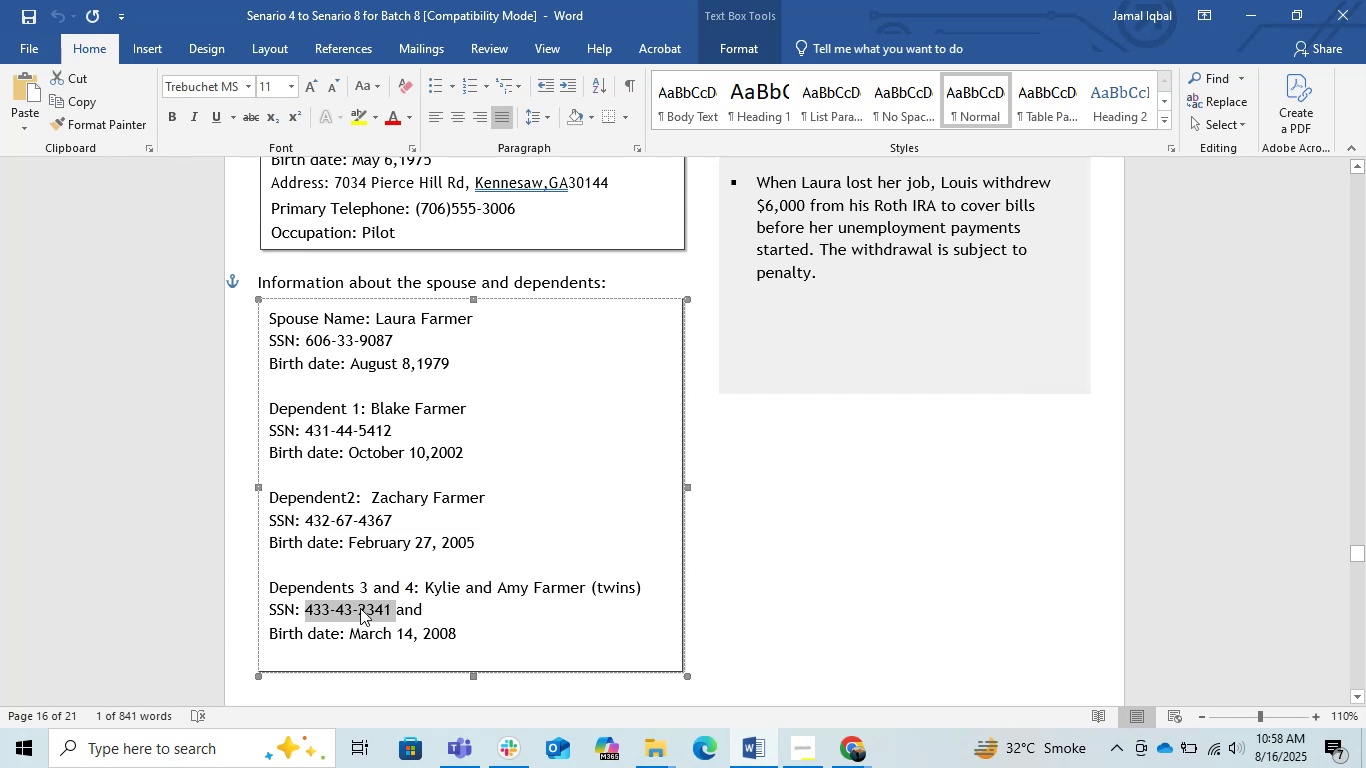 
key(Alt+Tab)
 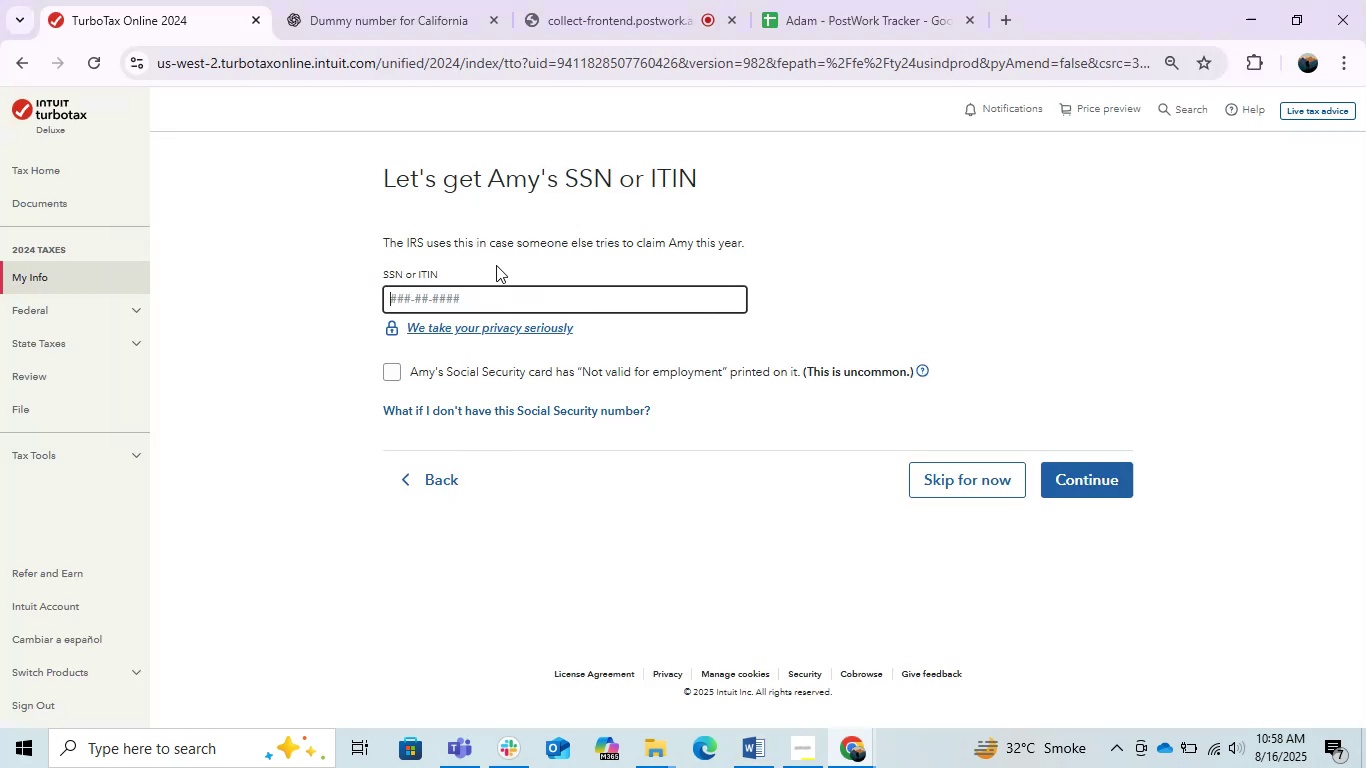 
key(Control+V)
 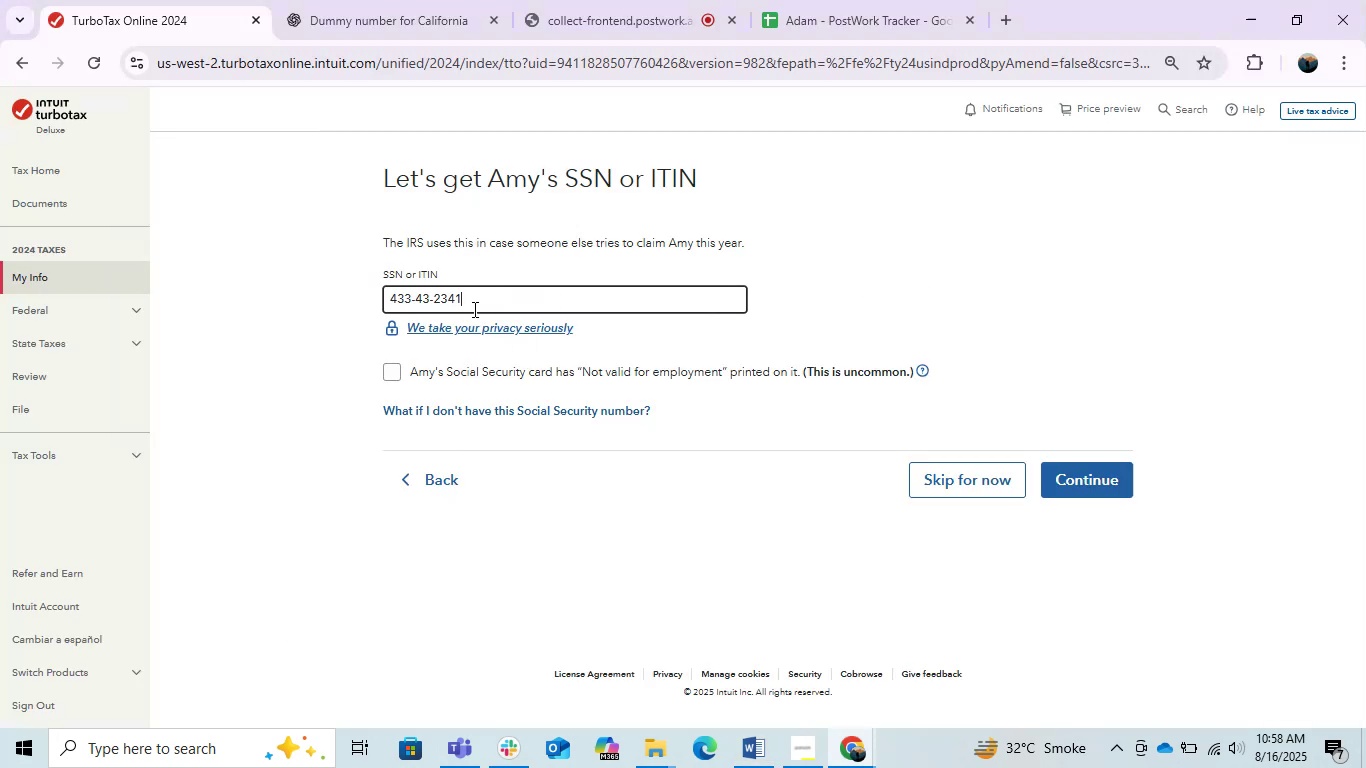 
key(Backspace)
 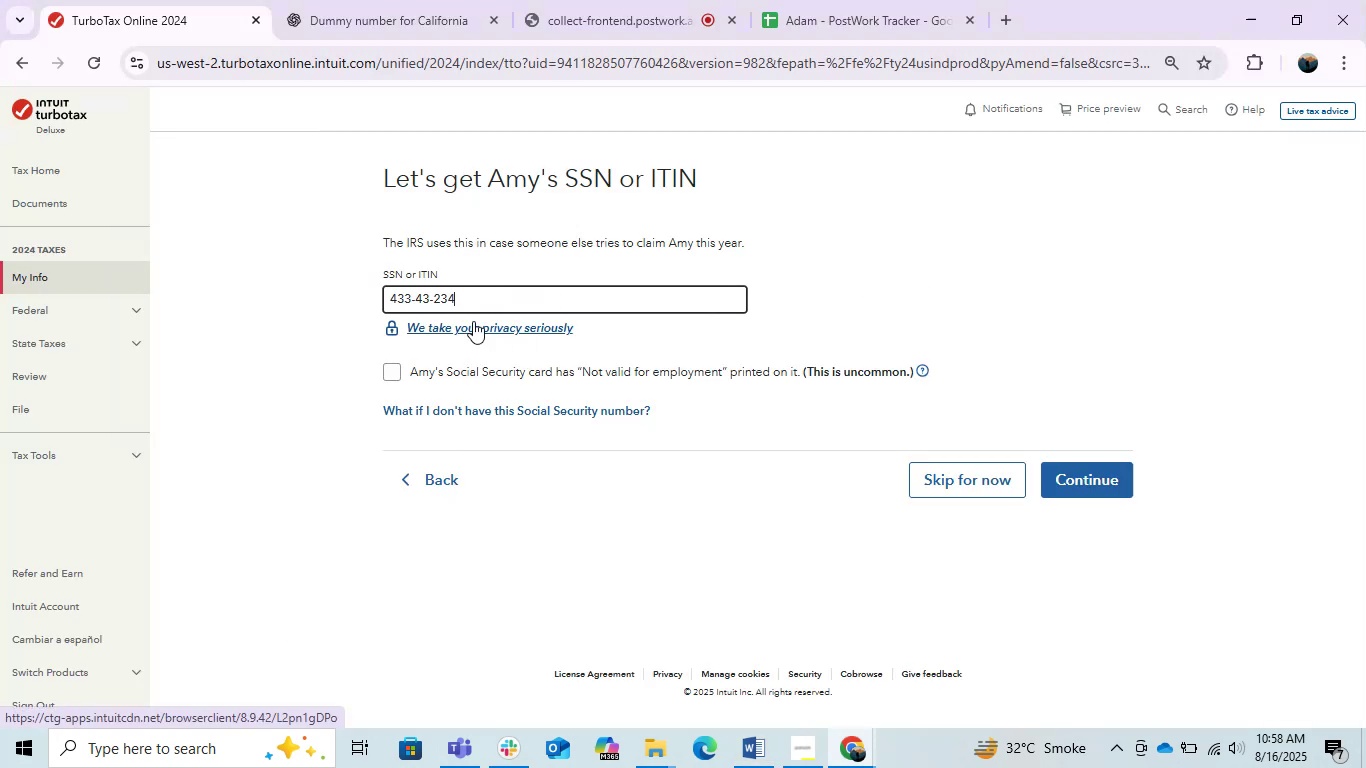 
key(Numpad2)
 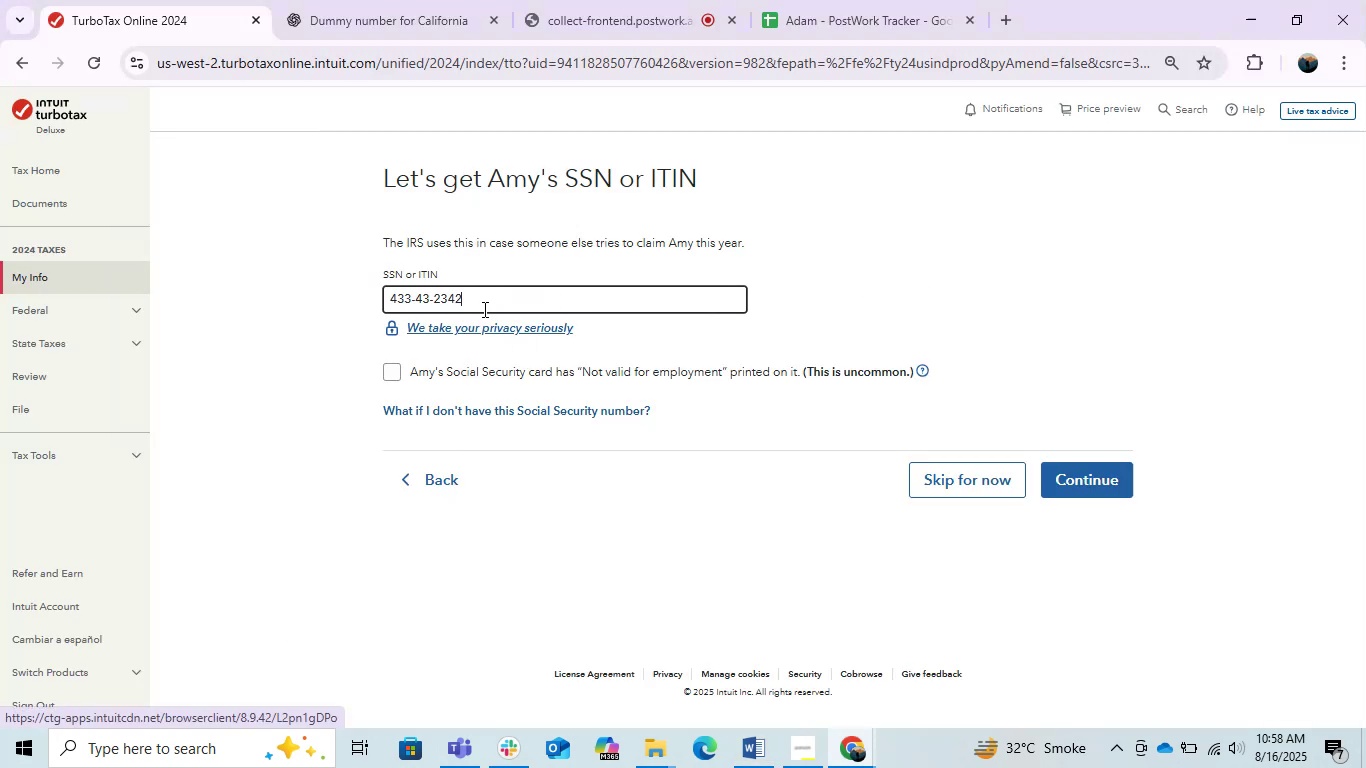 
left_click_drag(start_coordinate=[482, 301], to_coordinate=[357, 302])
 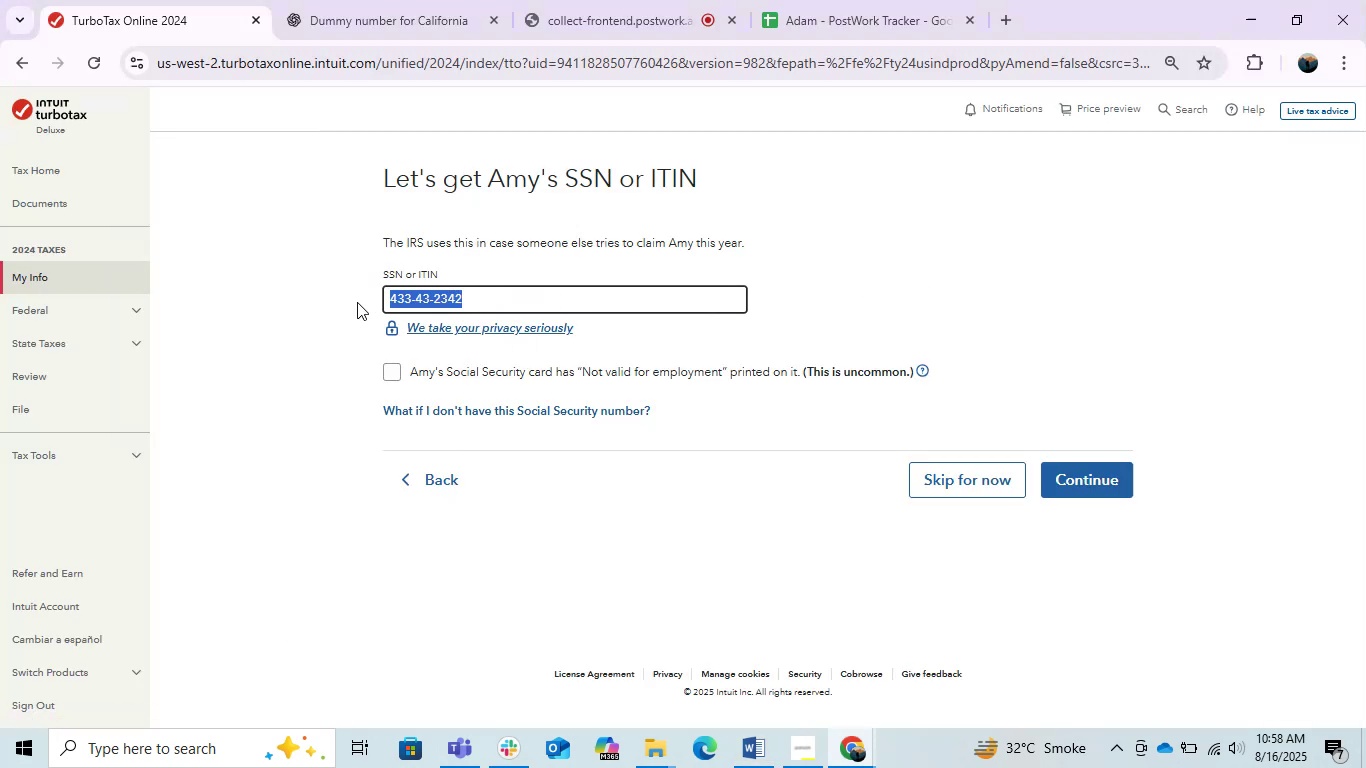 
key(Control+C)
 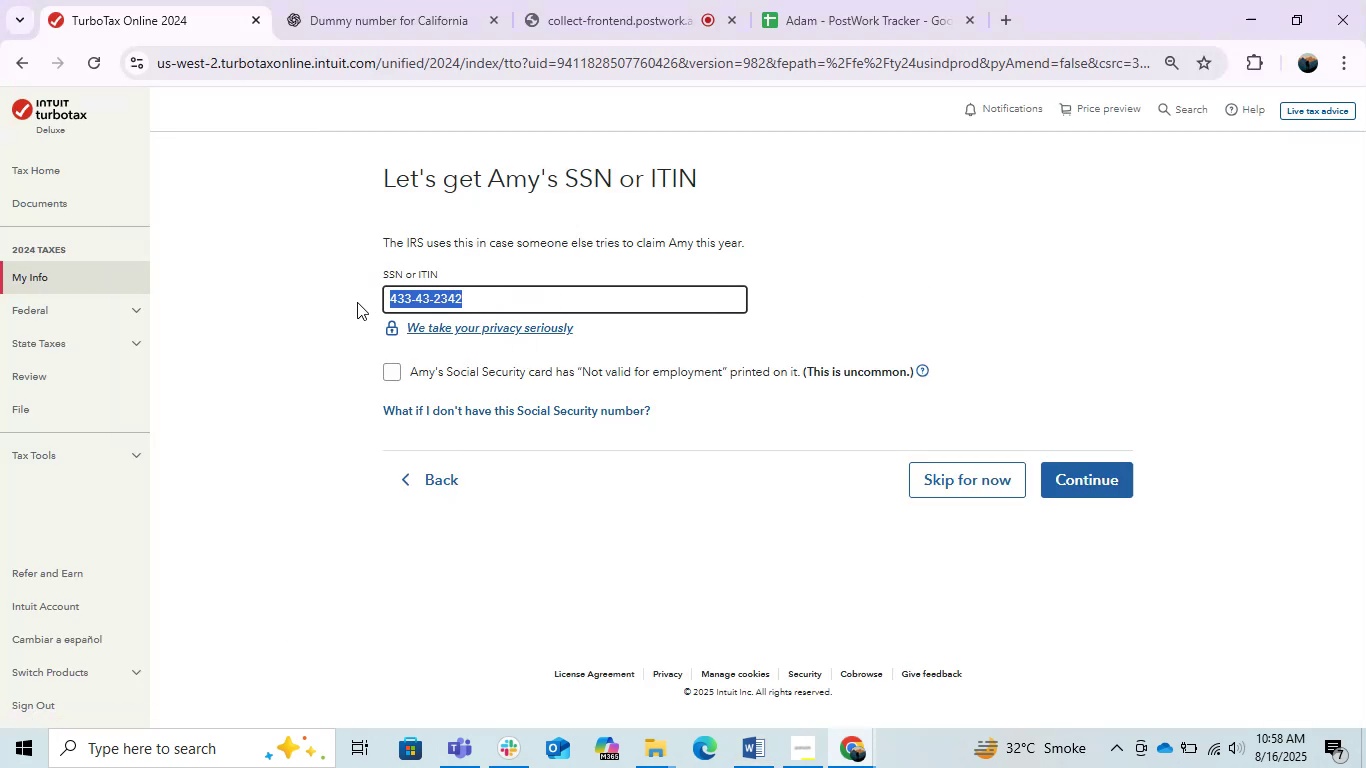 
key(Alt+AltLeft)
 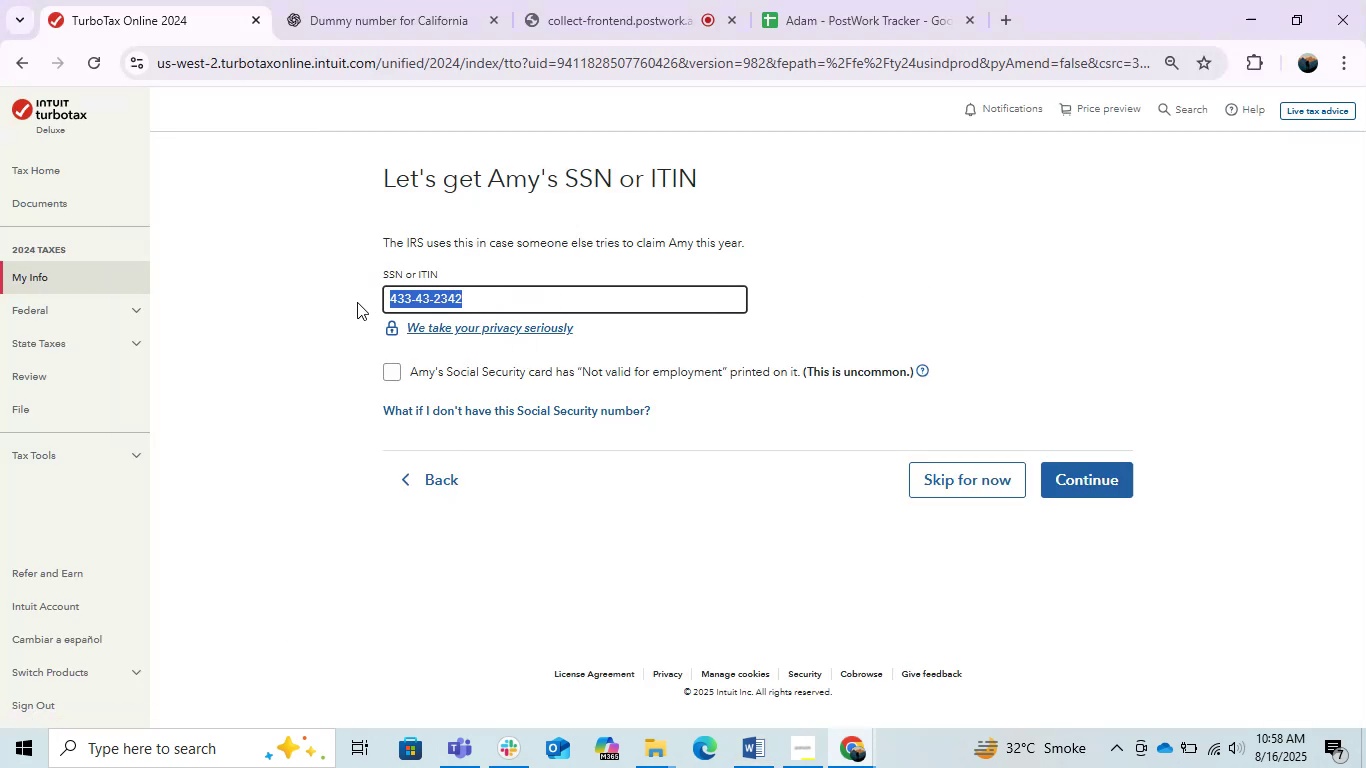 
key(Alt+Tab)
 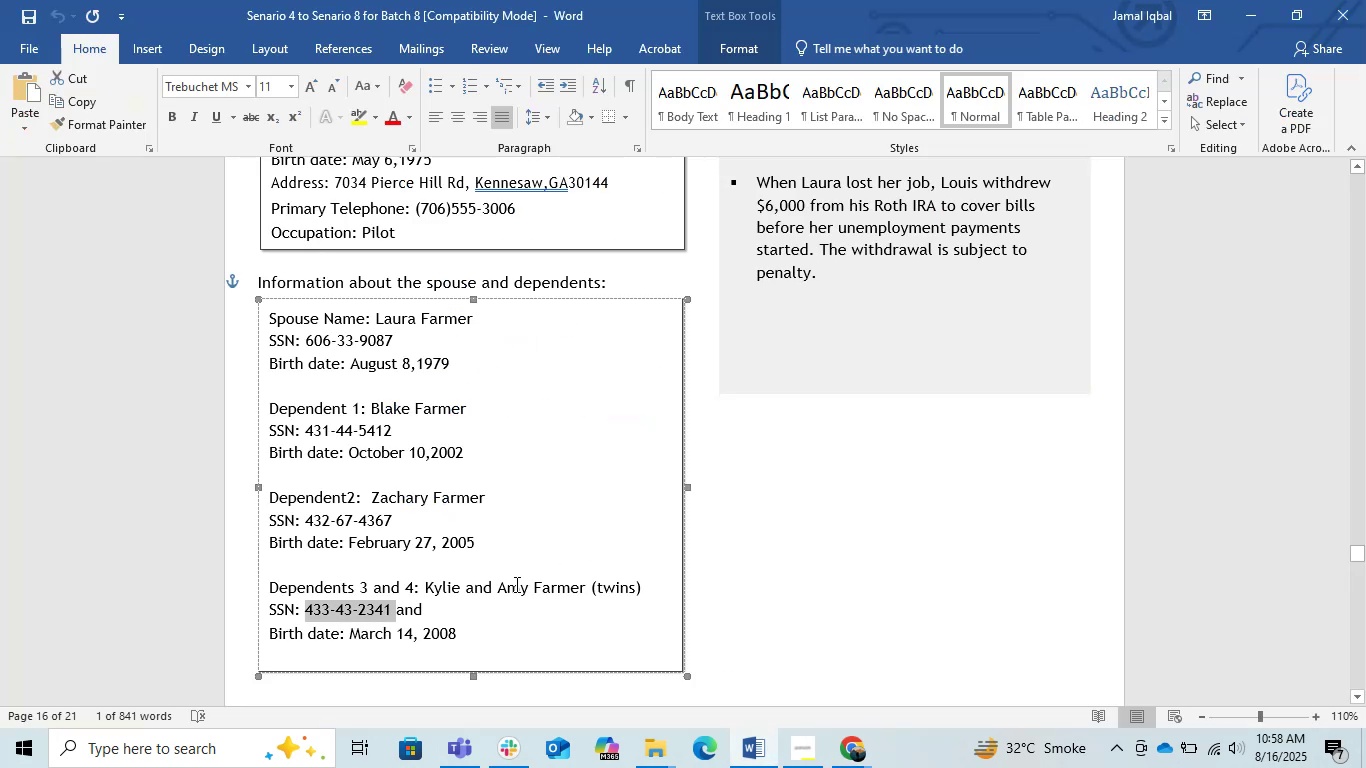 
left_click([493, 609])
 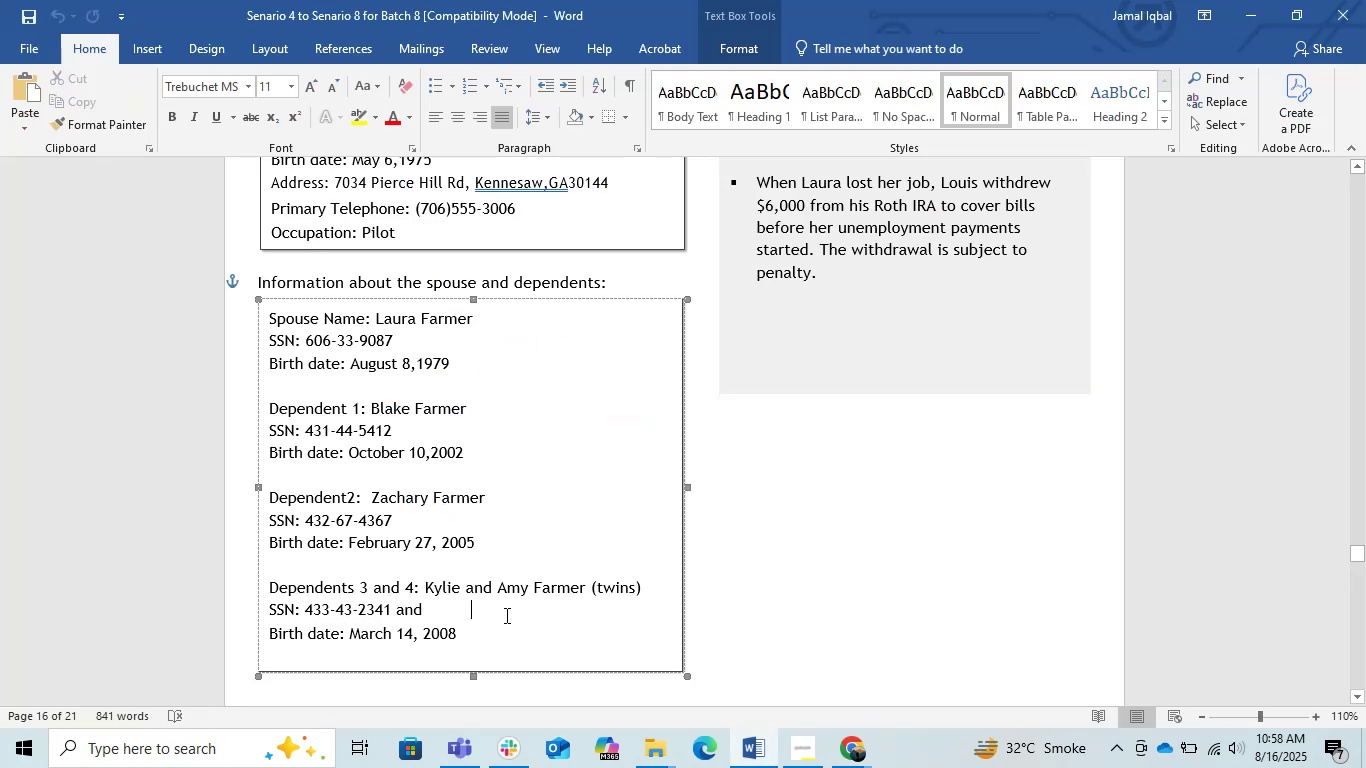 
scroll: coordinate [508, 616], scroll_direction: down, amount: 2.0
 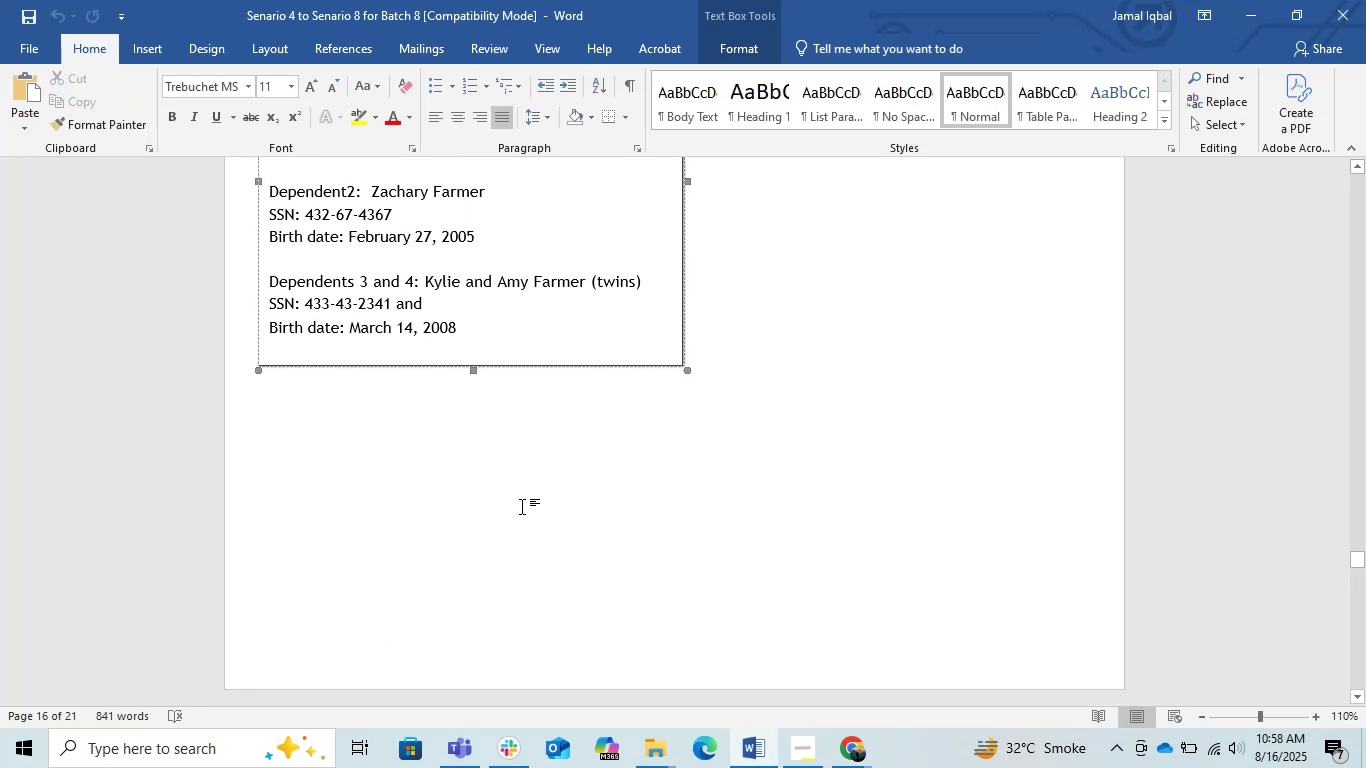 
key(Backspace)
 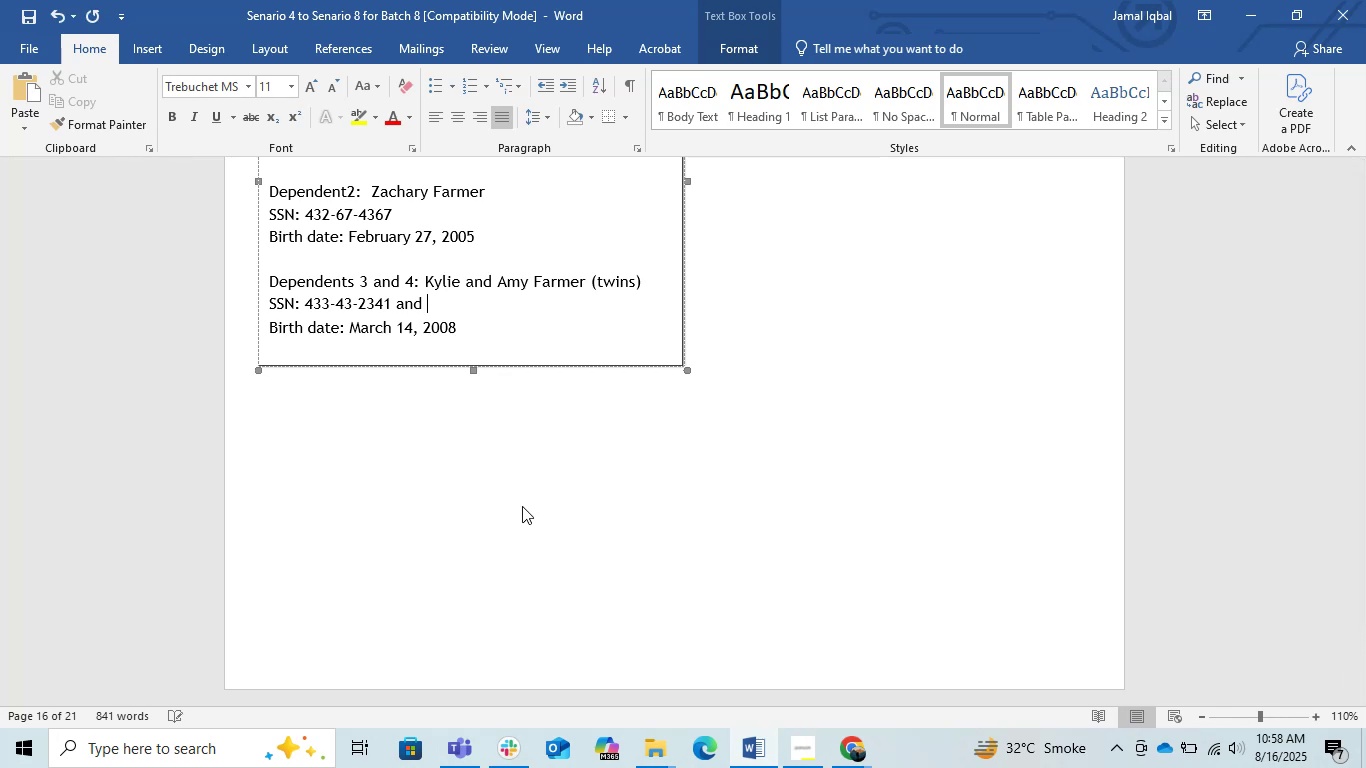 
key(Control+V)
 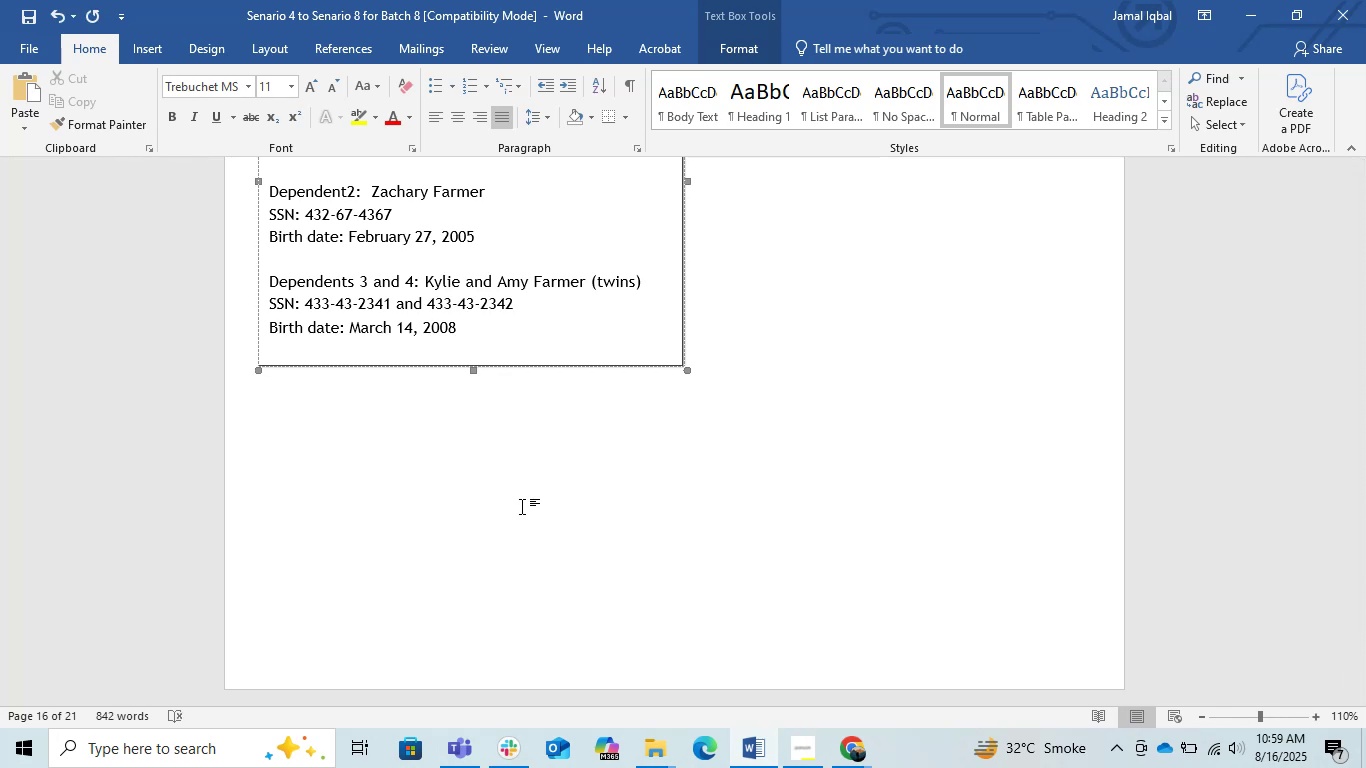 
scroll: coordinate [756, 593], scroll_direction: down, amount: 3.0
 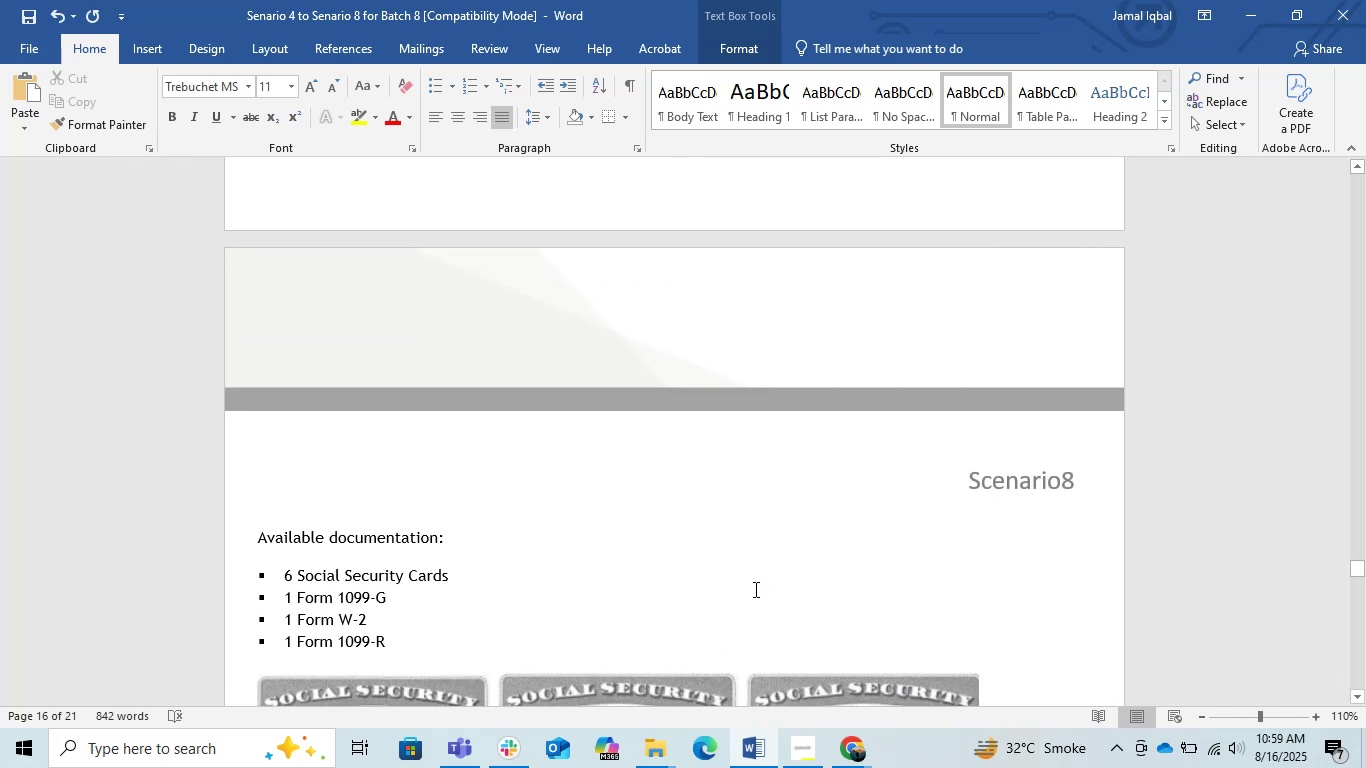 
key(Alt+AltLeft)
 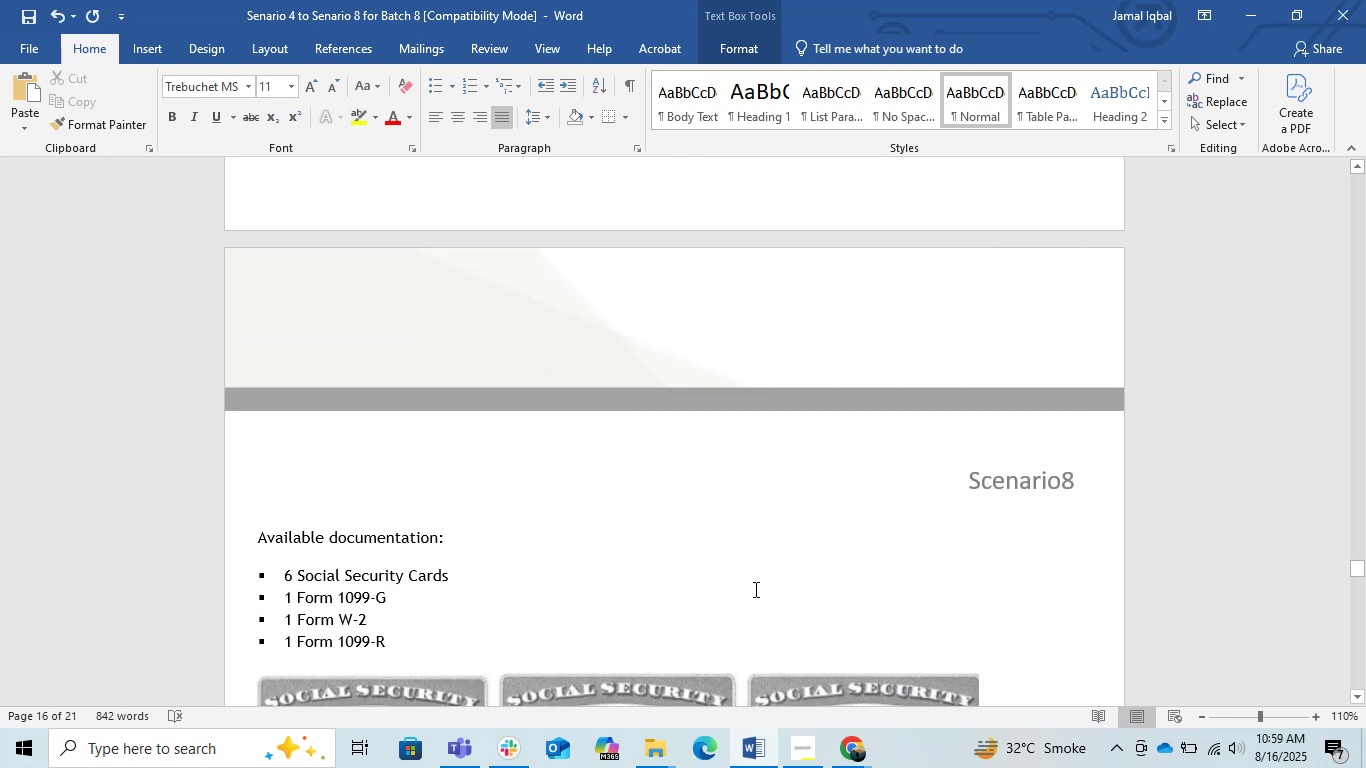 
key(Alt+Tab)
 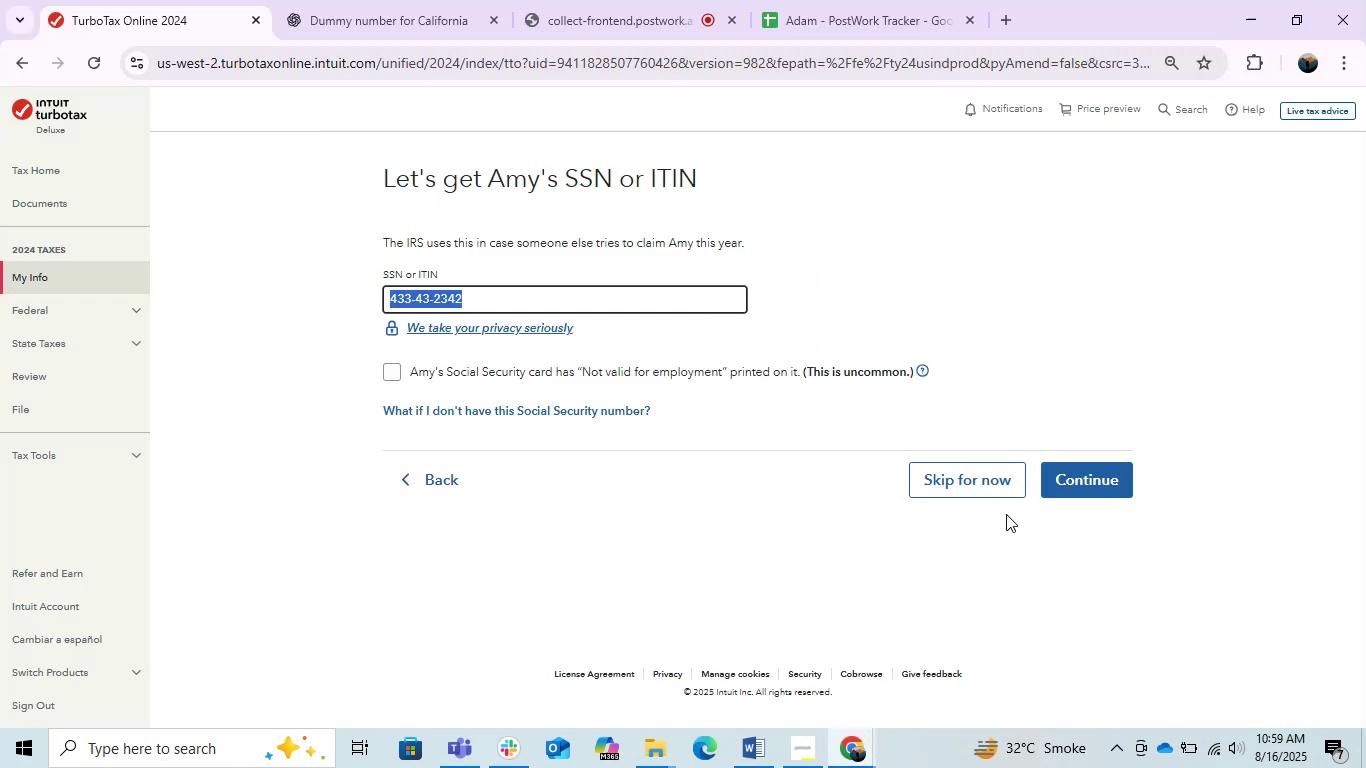 
left_click_drag(start_coordinate=[1069, 486], to_coordinate=[1075, 484])
 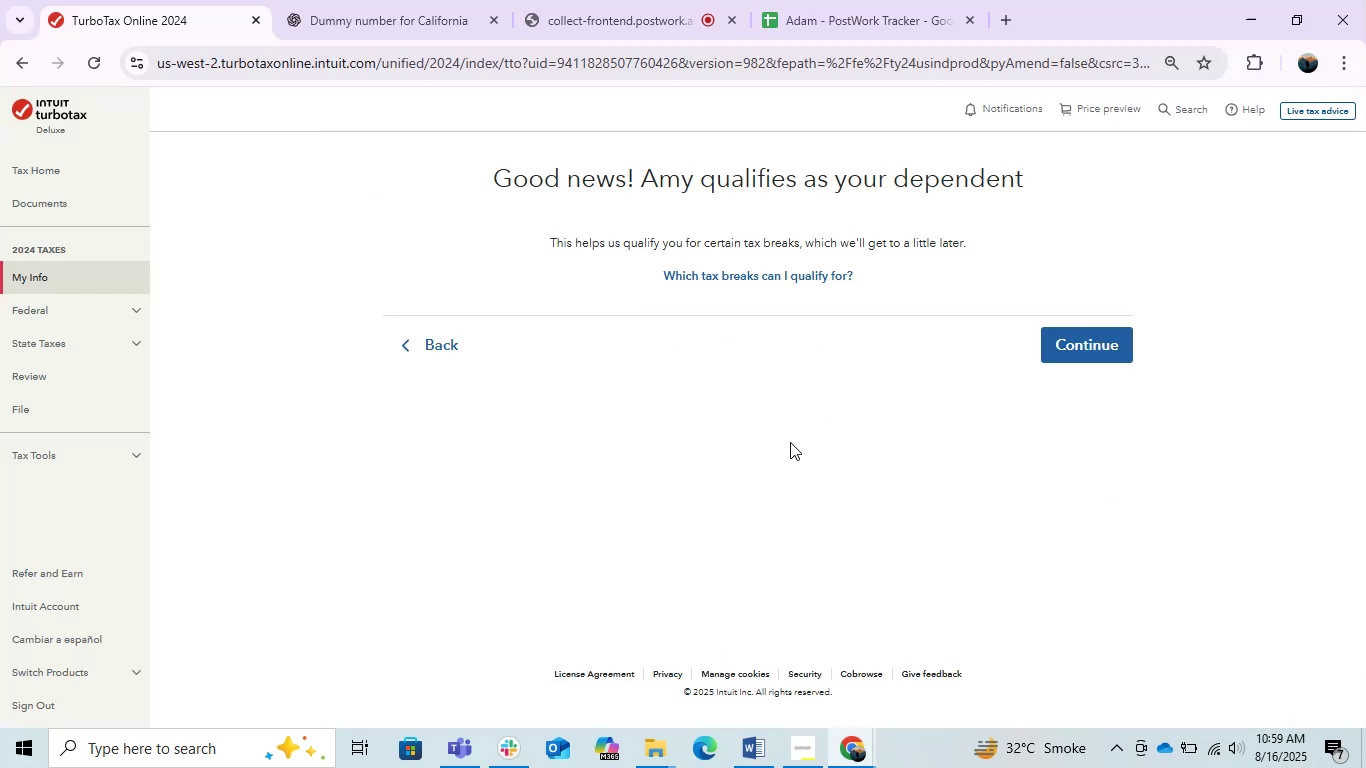 
left_click([1083, 351])
 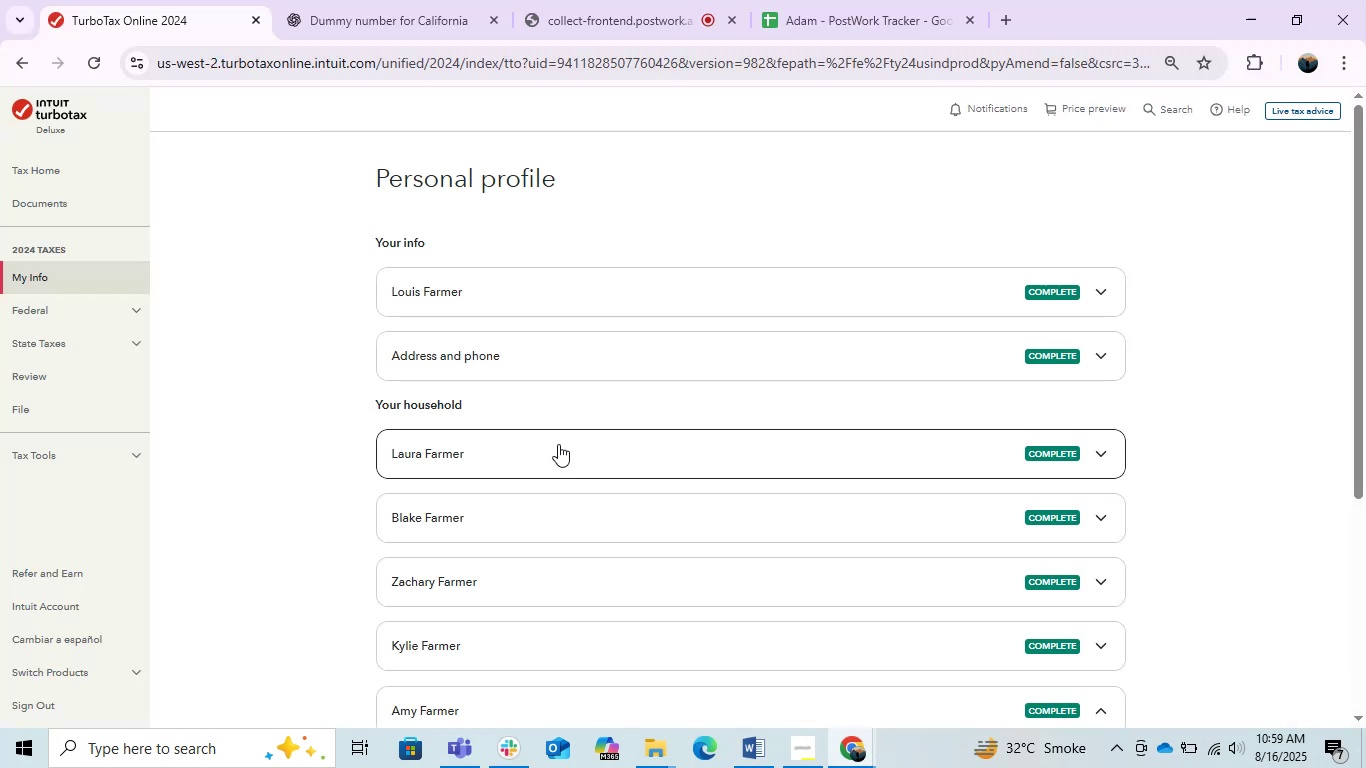 
scroll: coordinate [604, 471], scroll_direction: down, amount: 3.0
 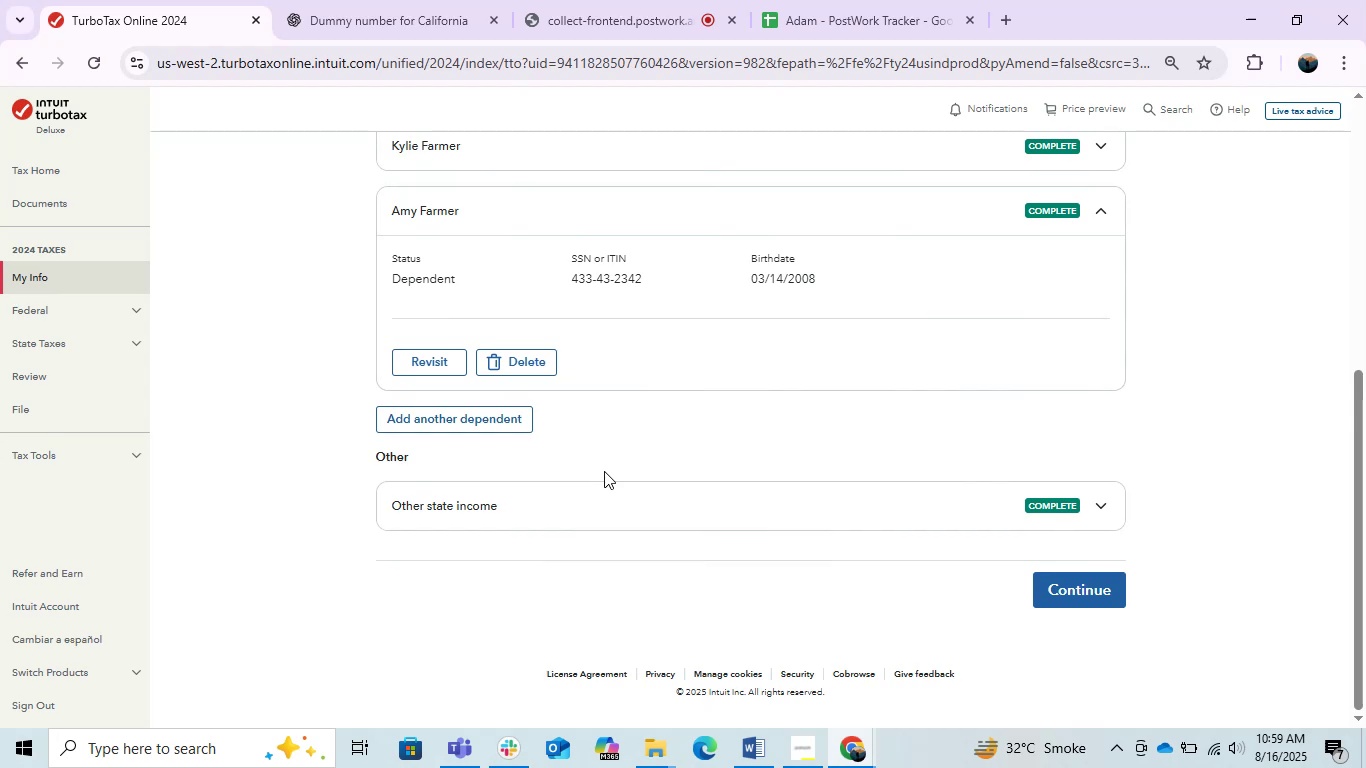 
scroll: coordinate [604, 471], scroll_direction: up, amount: 1.0
 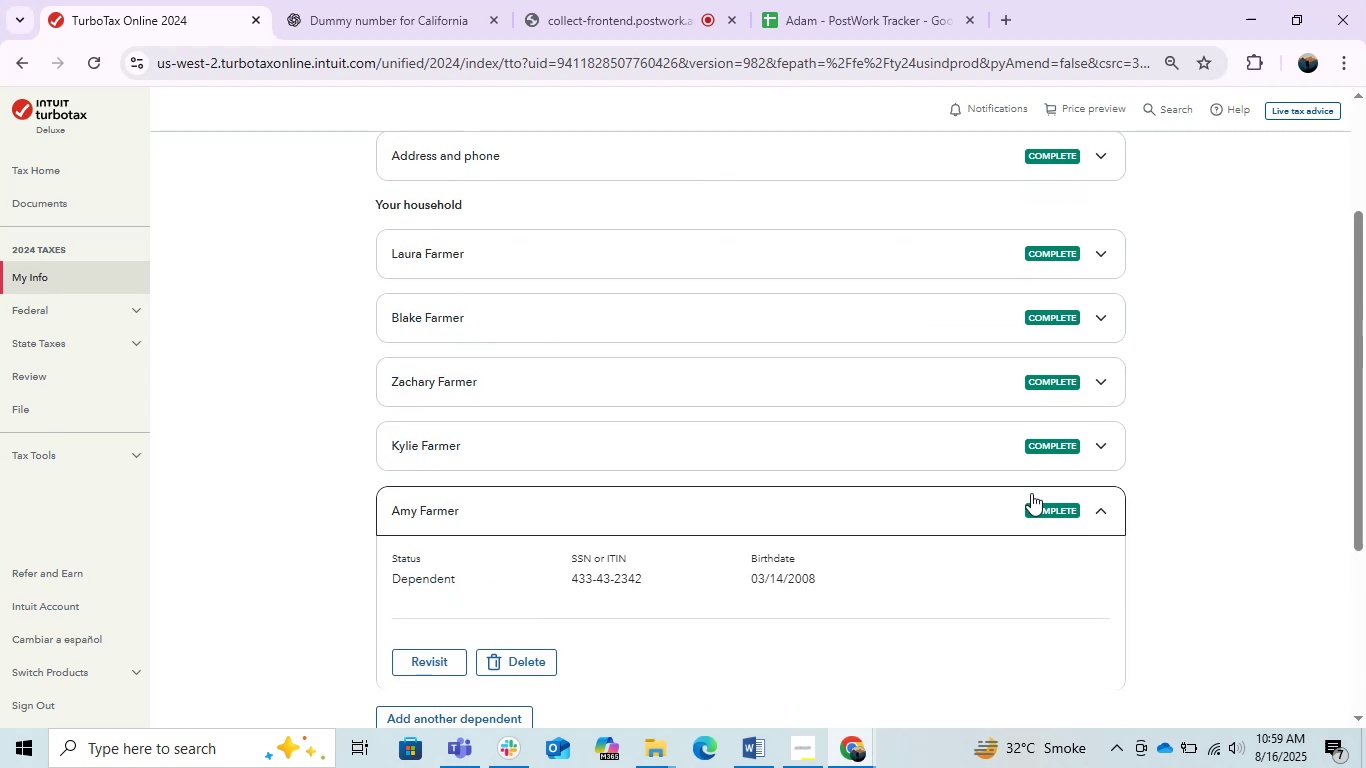 
left_click([1016, 504])
 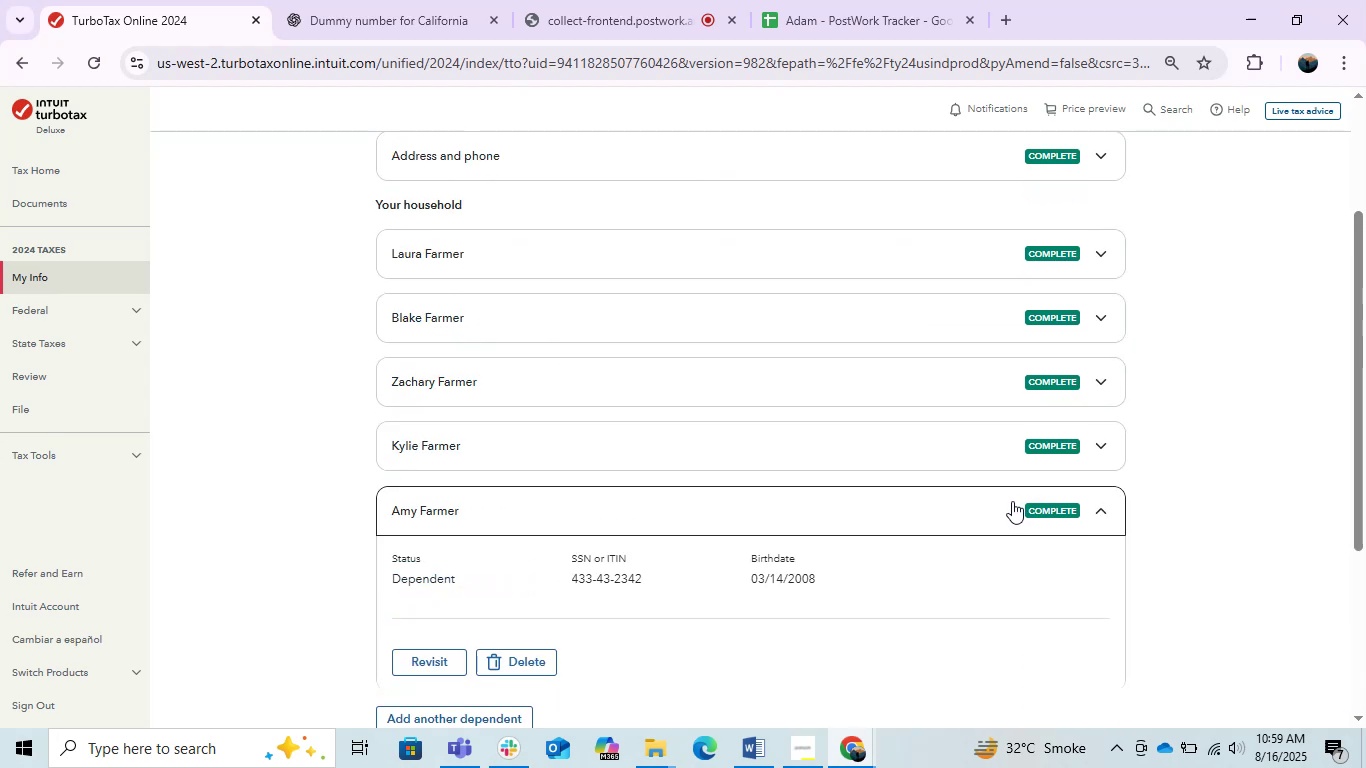 
left_click([1034, 465])
 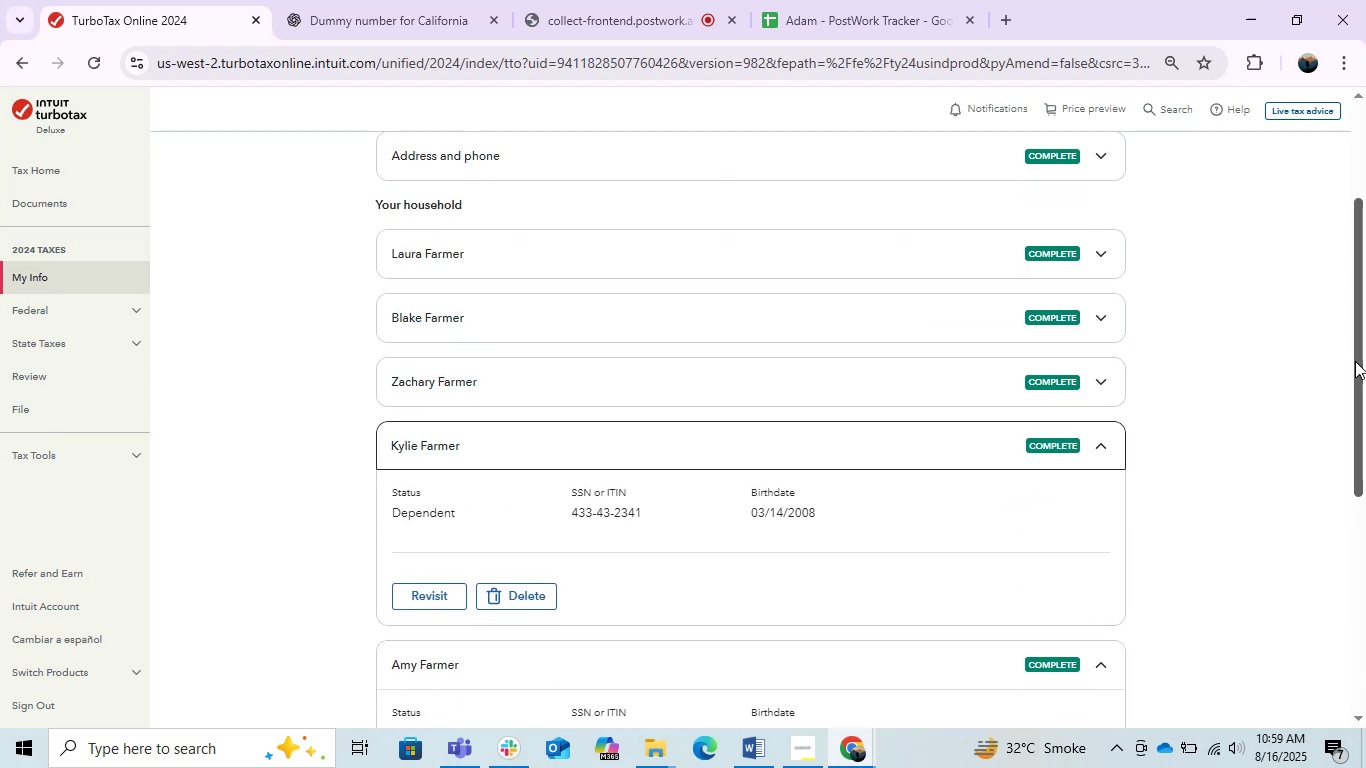 
left_click_drag(start_coordinate=[1364, 361], to_coordinate=[1352, 512])
 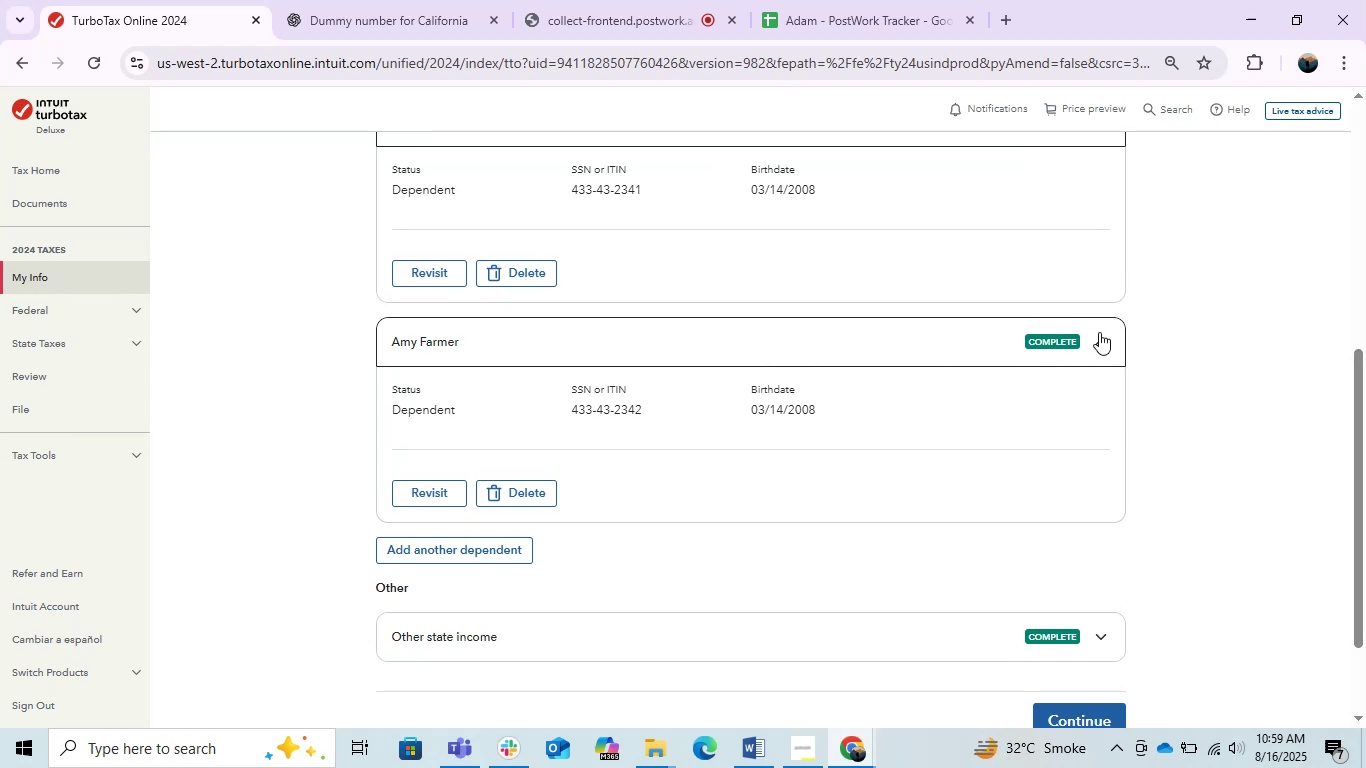 
left_click([1098, 340])
 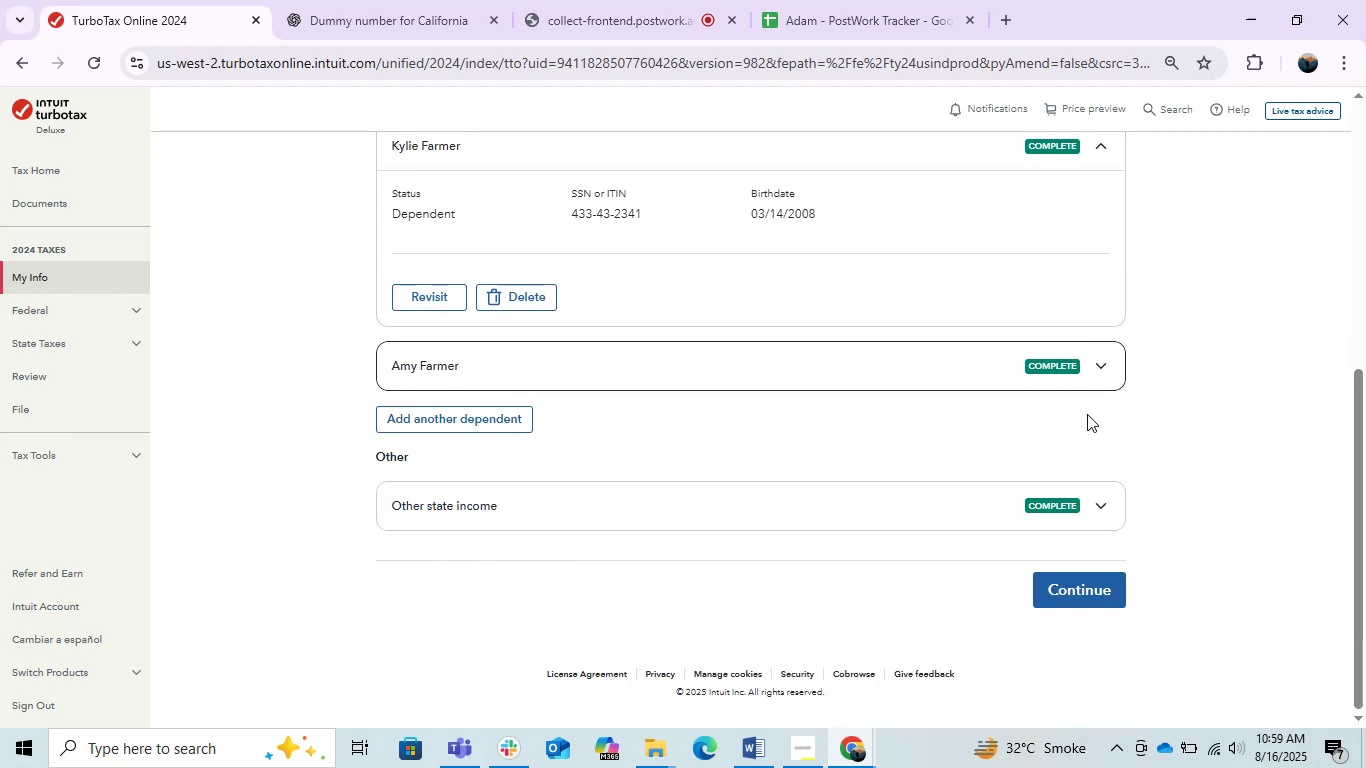 
scroll: coordinate [1085, 414], scroll_direction: up, amount: 1.0
 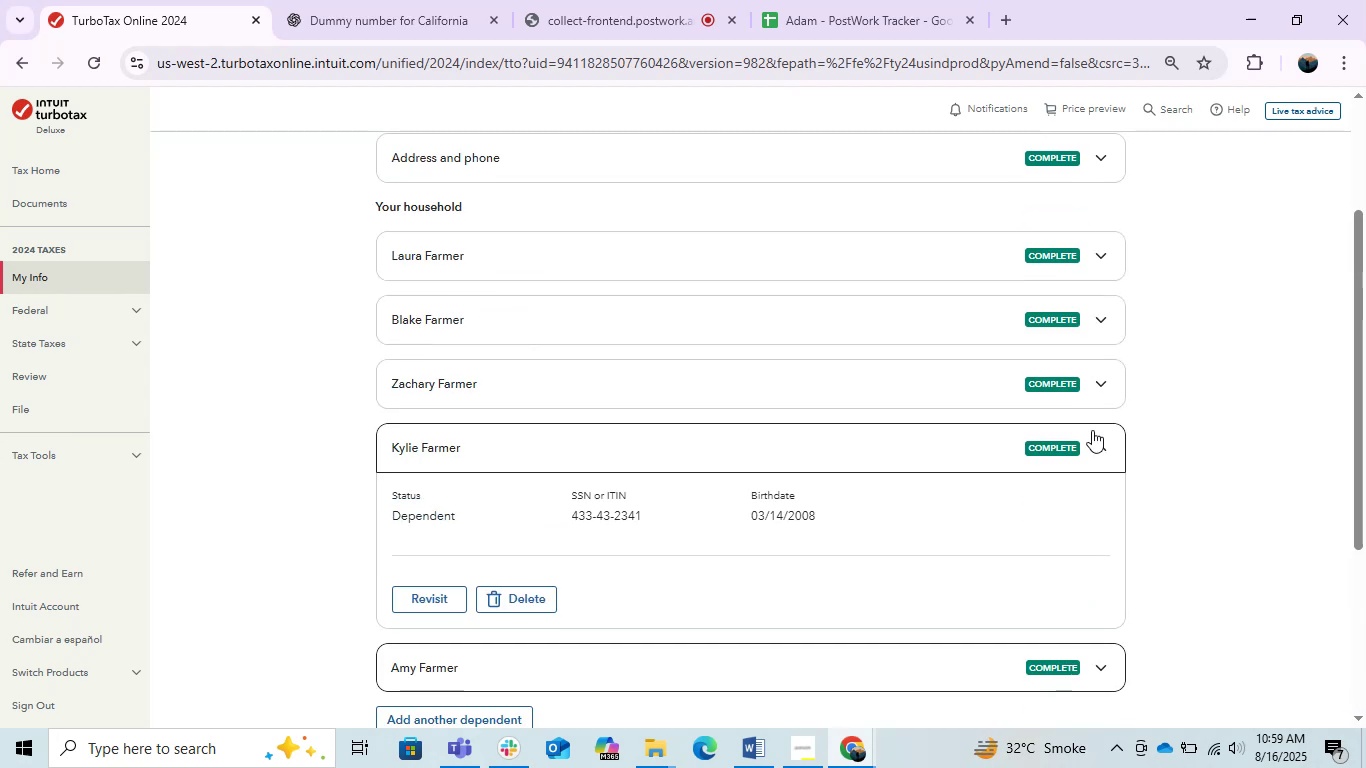 
left_click([1091, 437])
 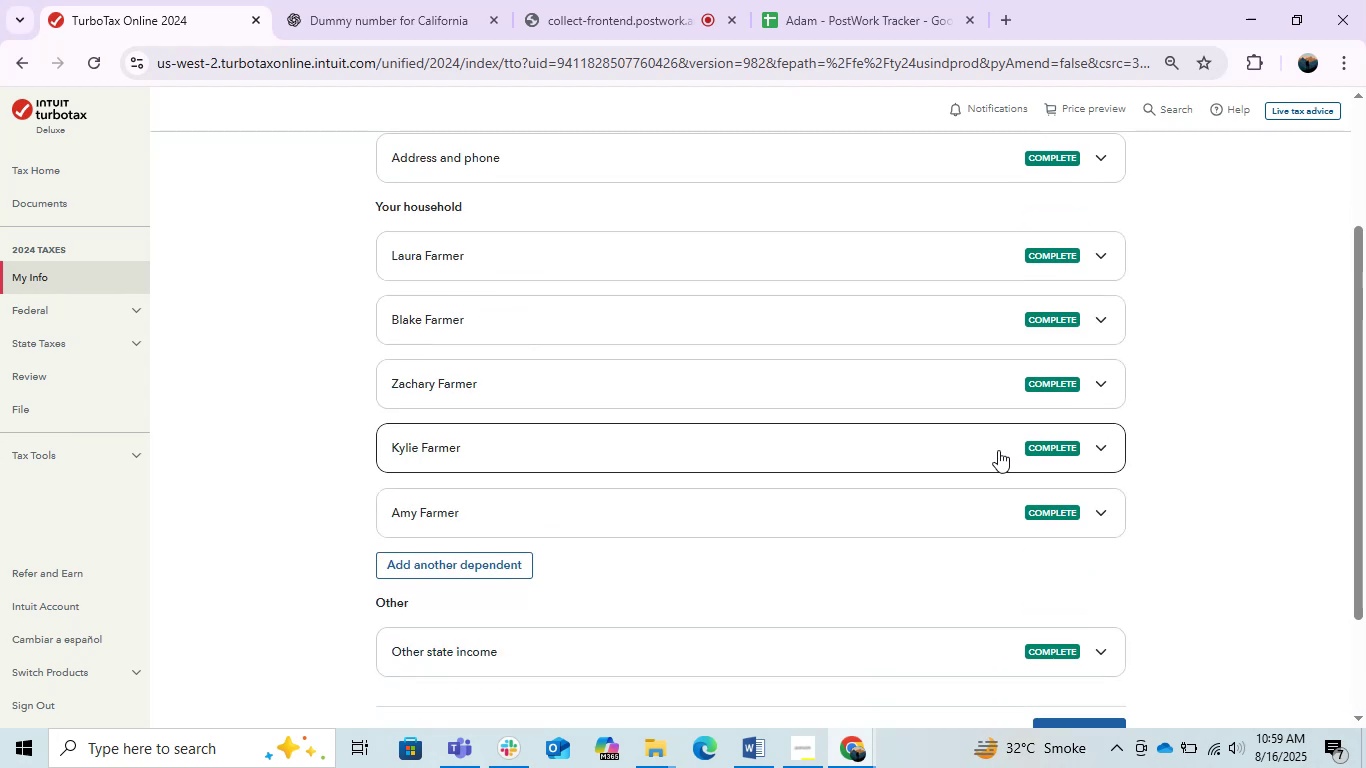 
scroll: coordinate [992, 448], scroll_direction: down, amount: 1.0
 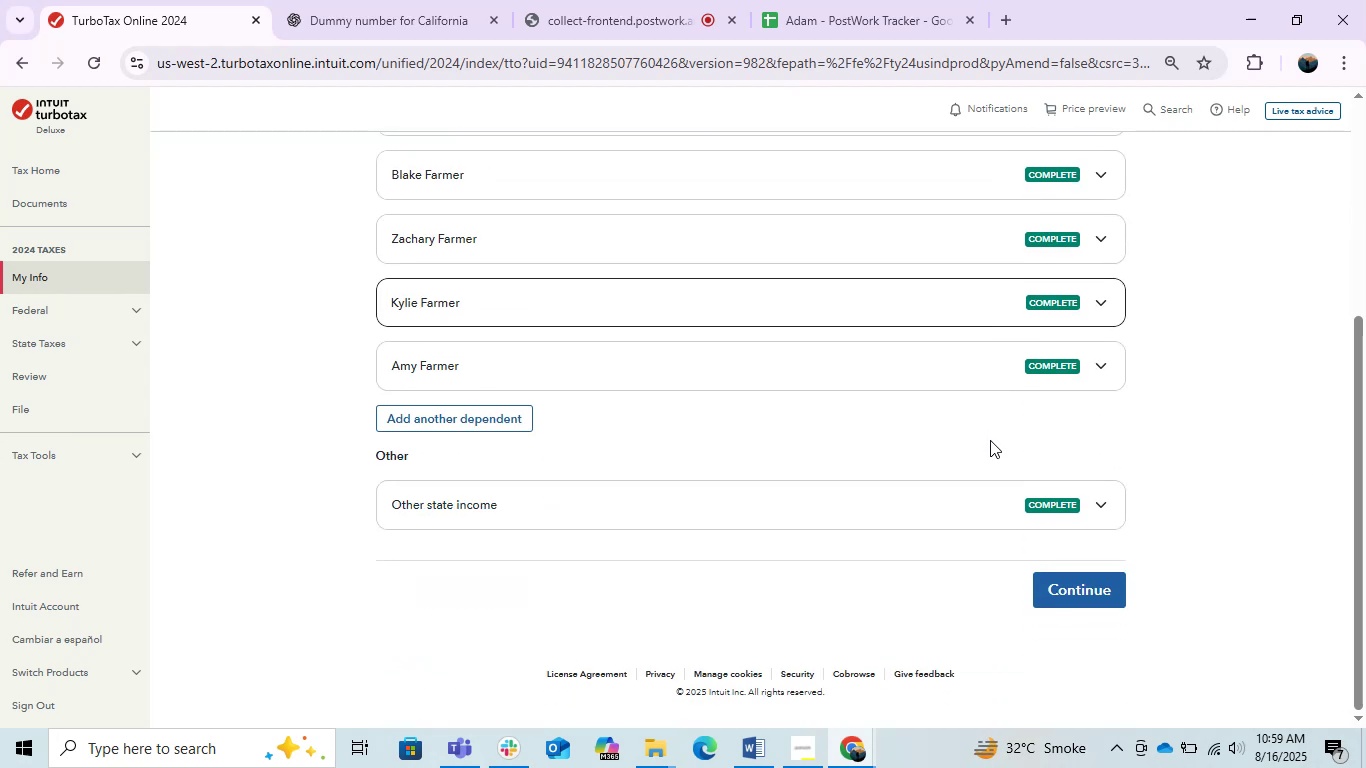 
scroll: coordinate [990, 440], scroll_direction: none, amount: 0.0
 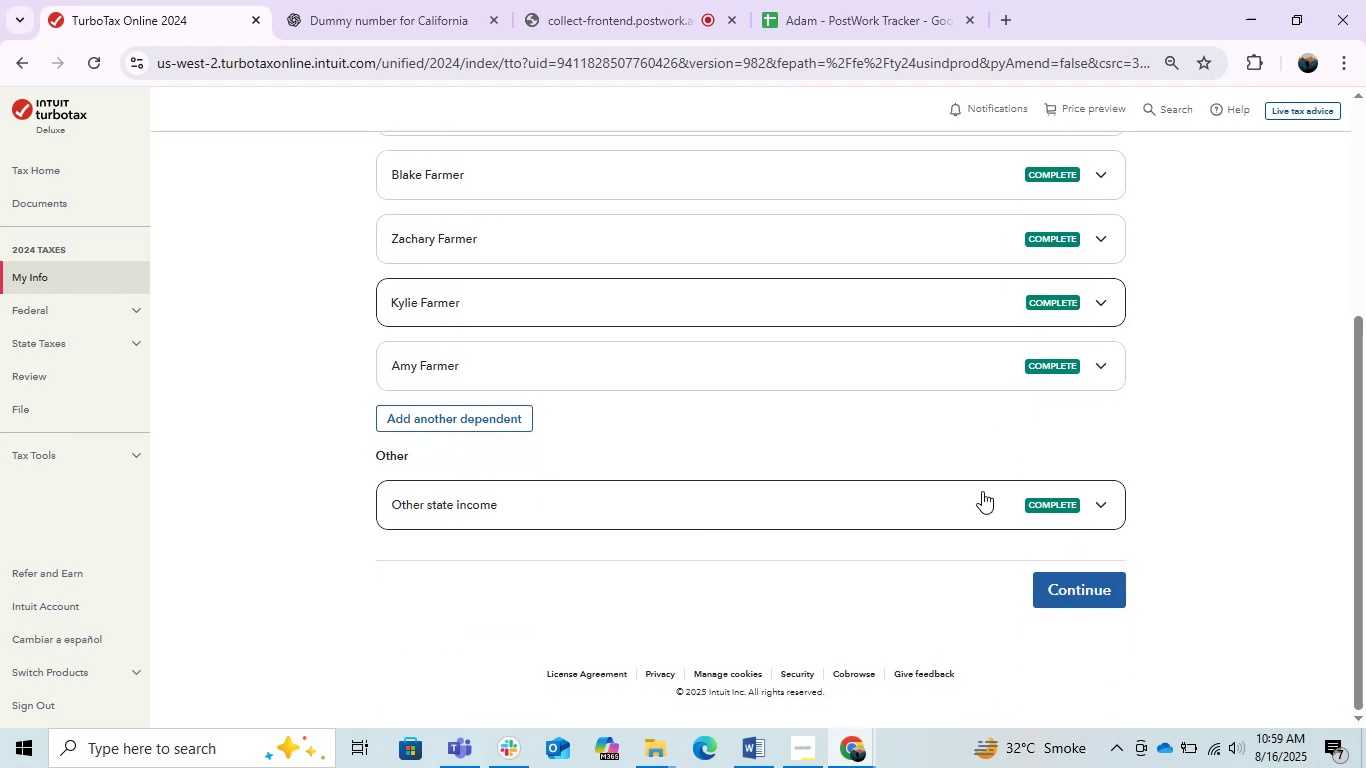 
left_click([982, 491])
 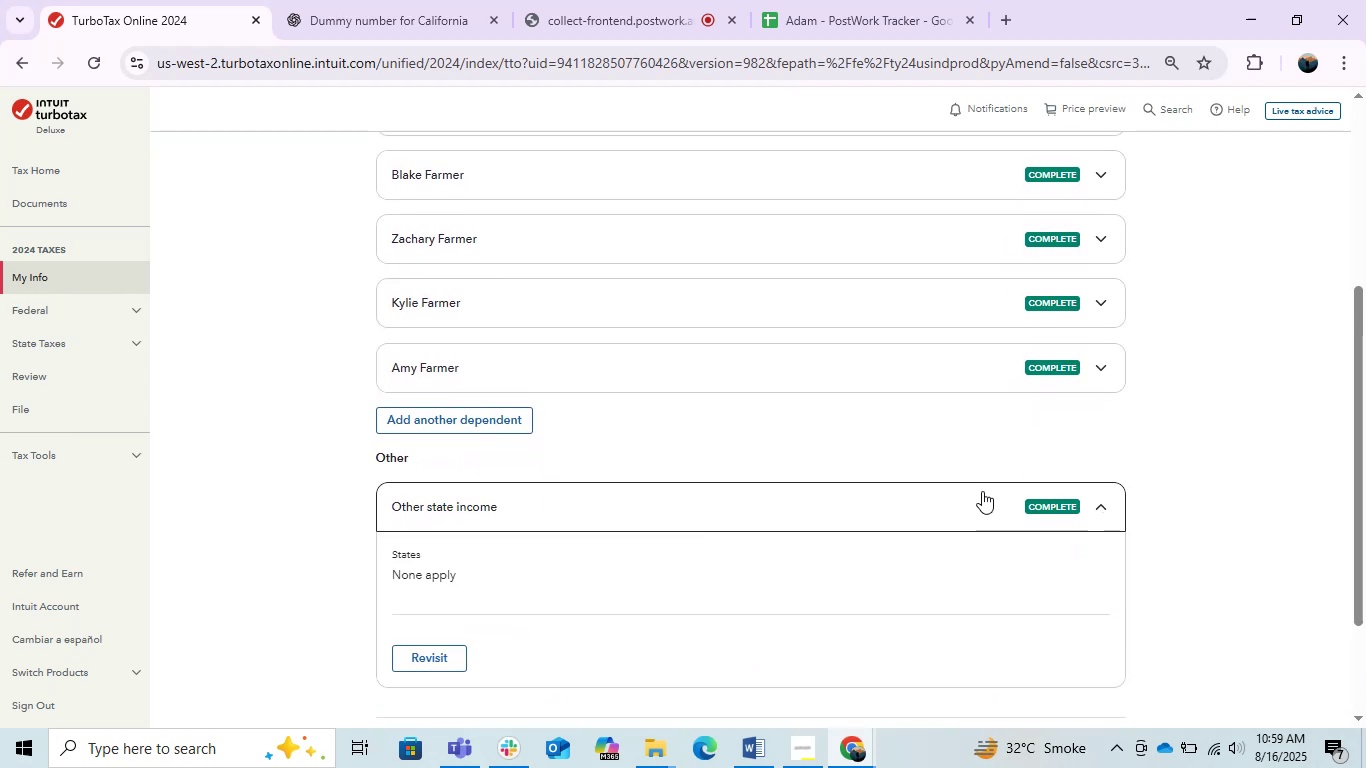 
left_click([982, 491])
 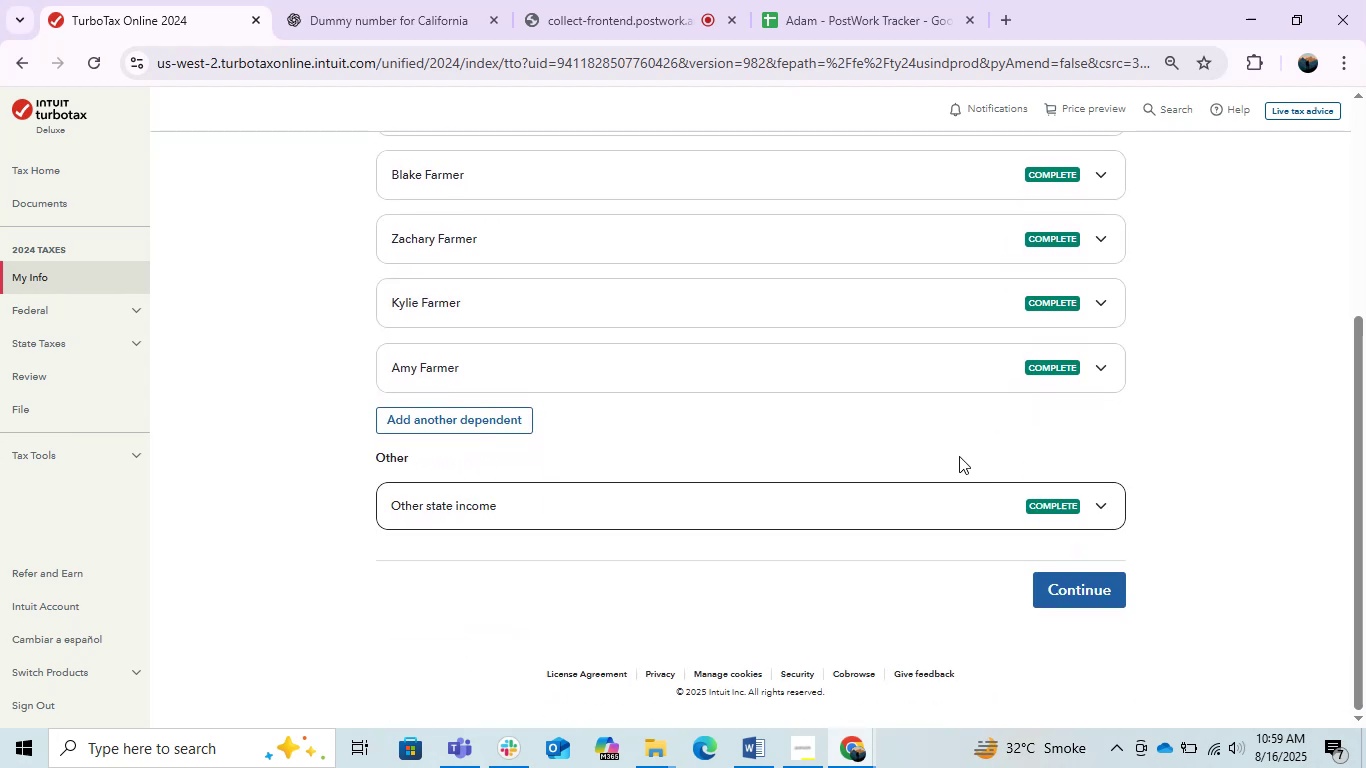 
scroll: coordinate [959, 455], scroll_direction: down, amount: 1.0
 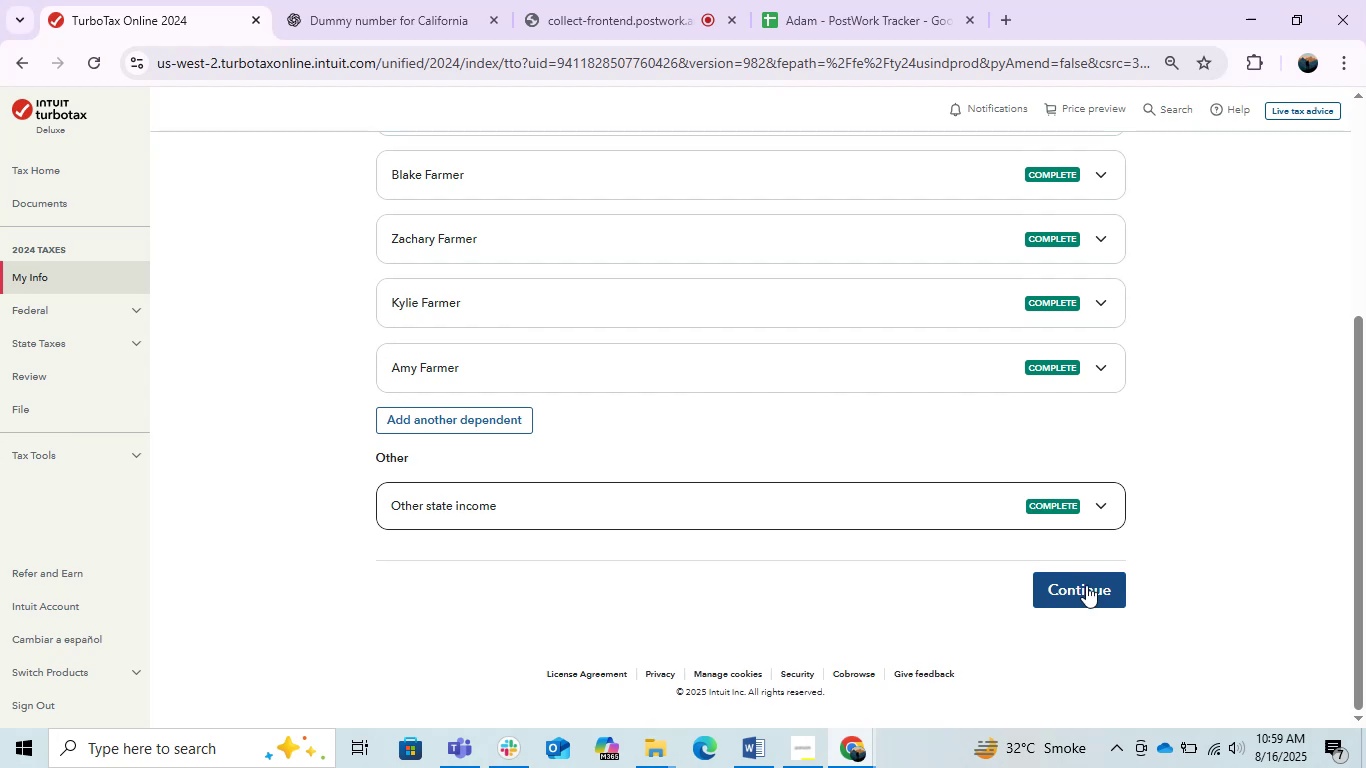 
left_click([1087, 587])
 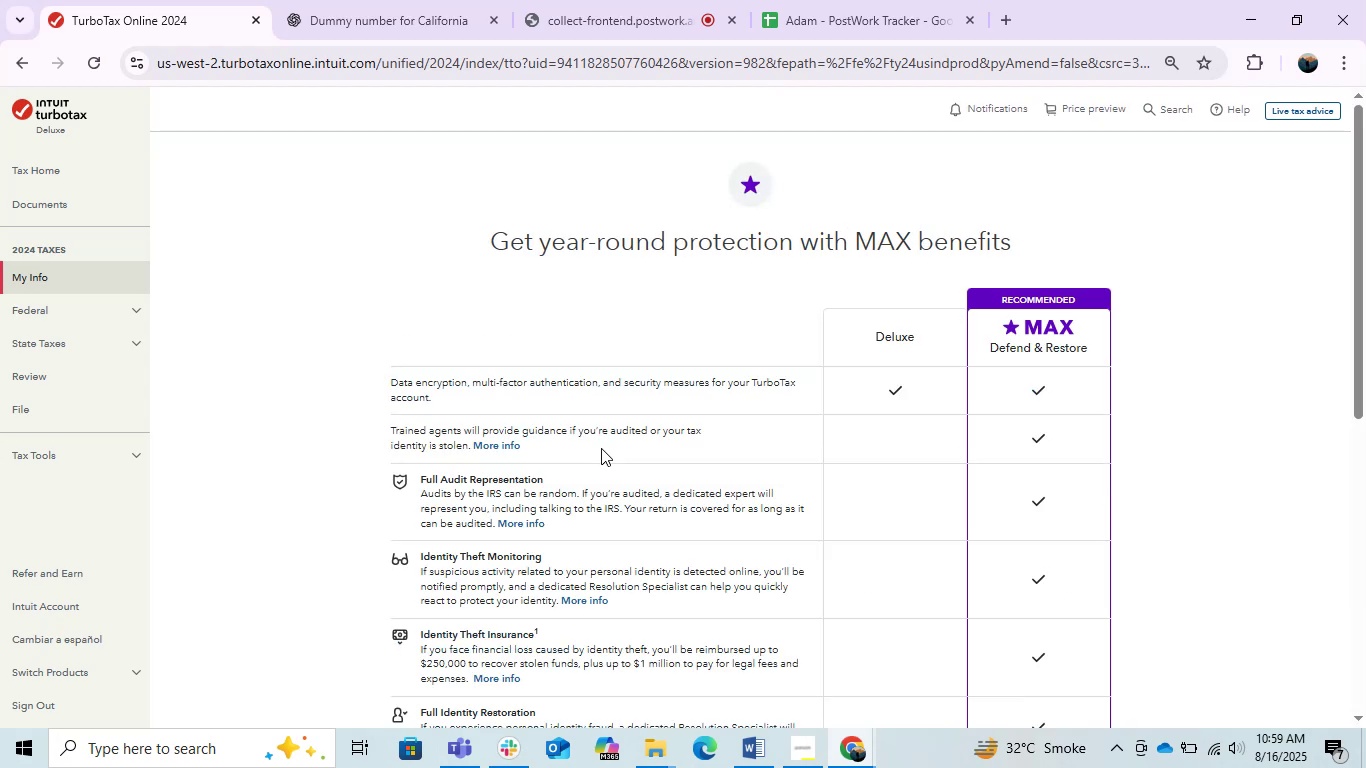 
wait(23.43)
 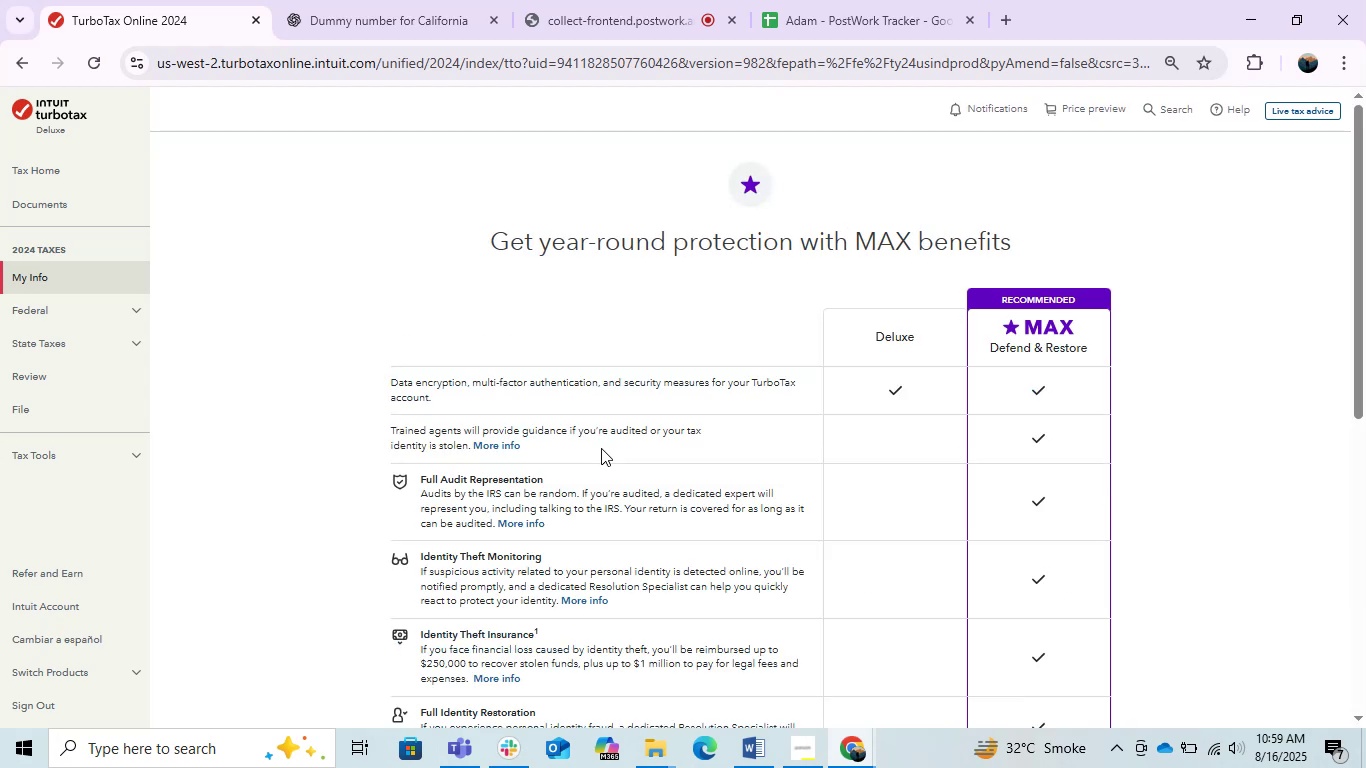 
scroll: coordinate [812, 581], scroll_direction: down, amount: 4.0
 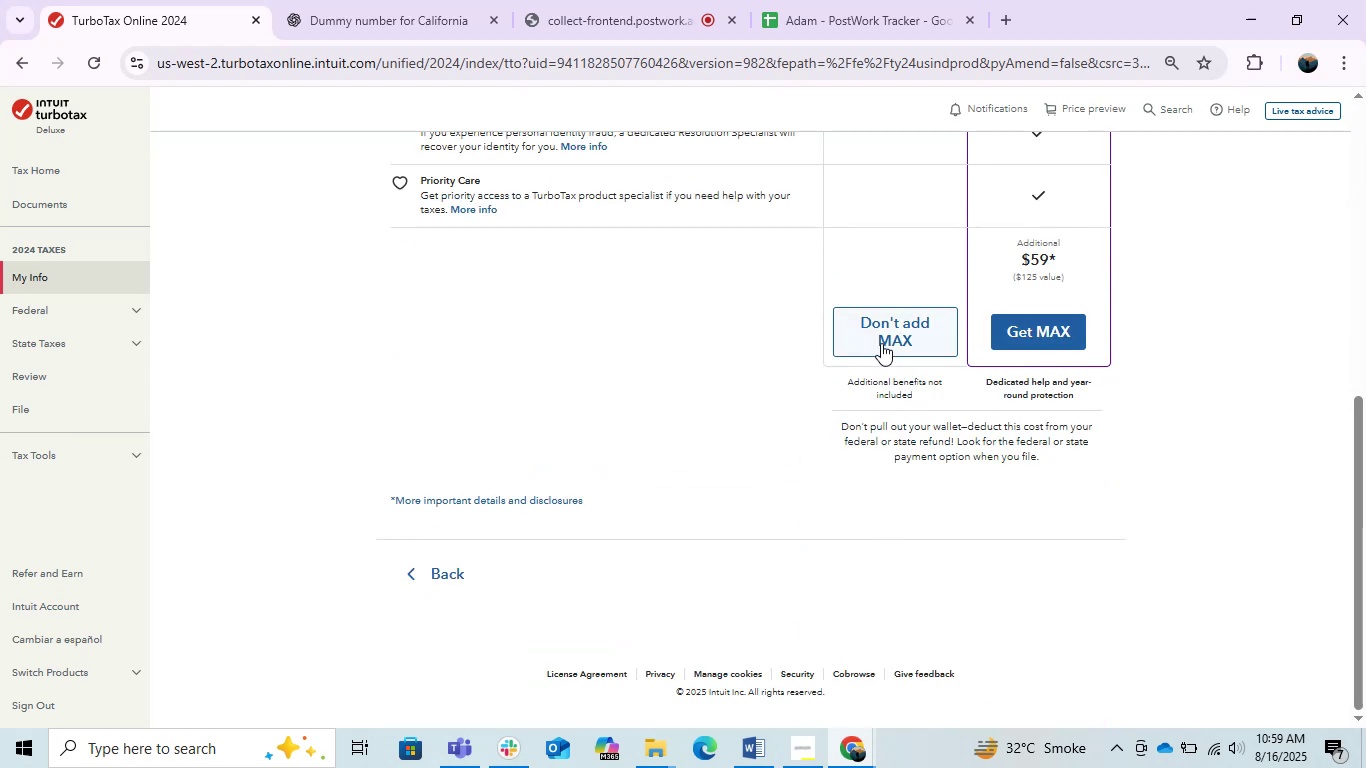 
scroll: coordinate [942, 550], scroll_direction: up, amount: 4.0
 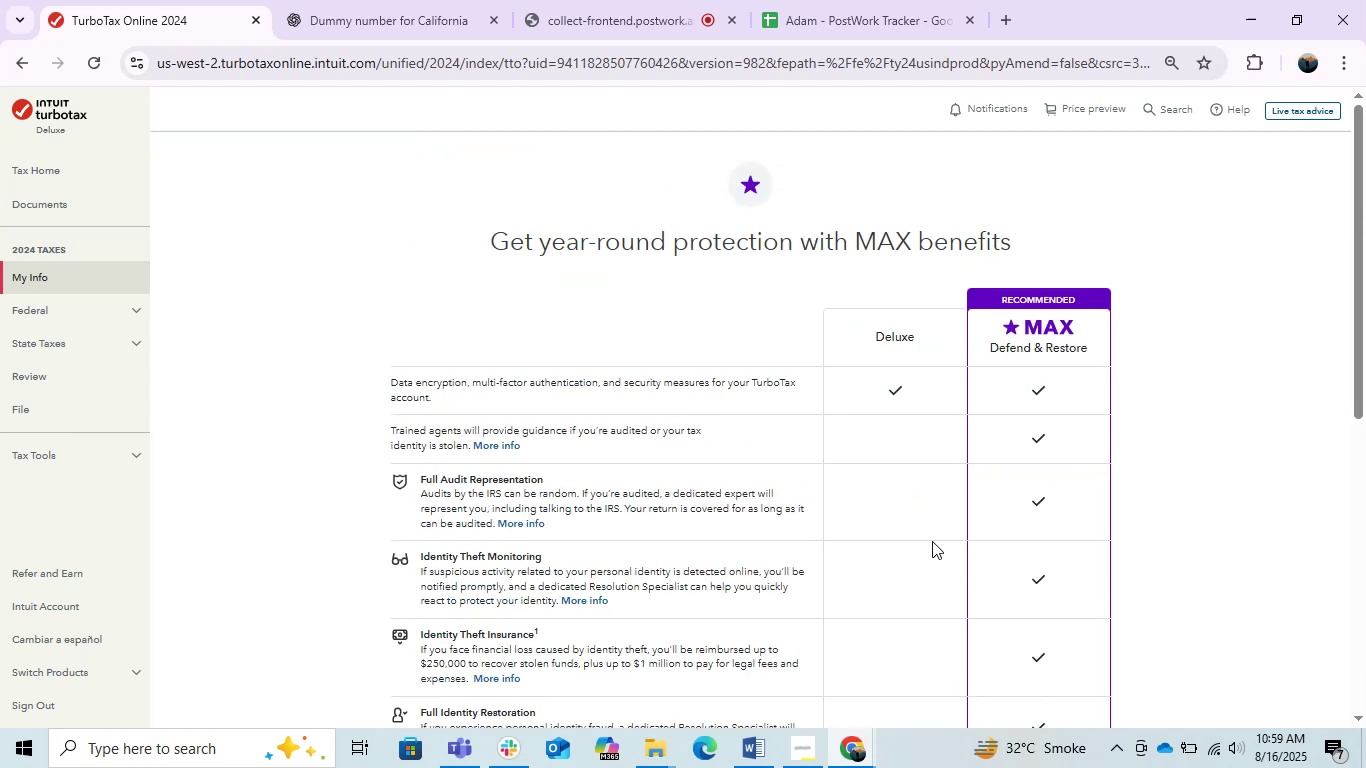 
scroll: coordinate [932, 541], scroll_direction: down, amount: 1.0
 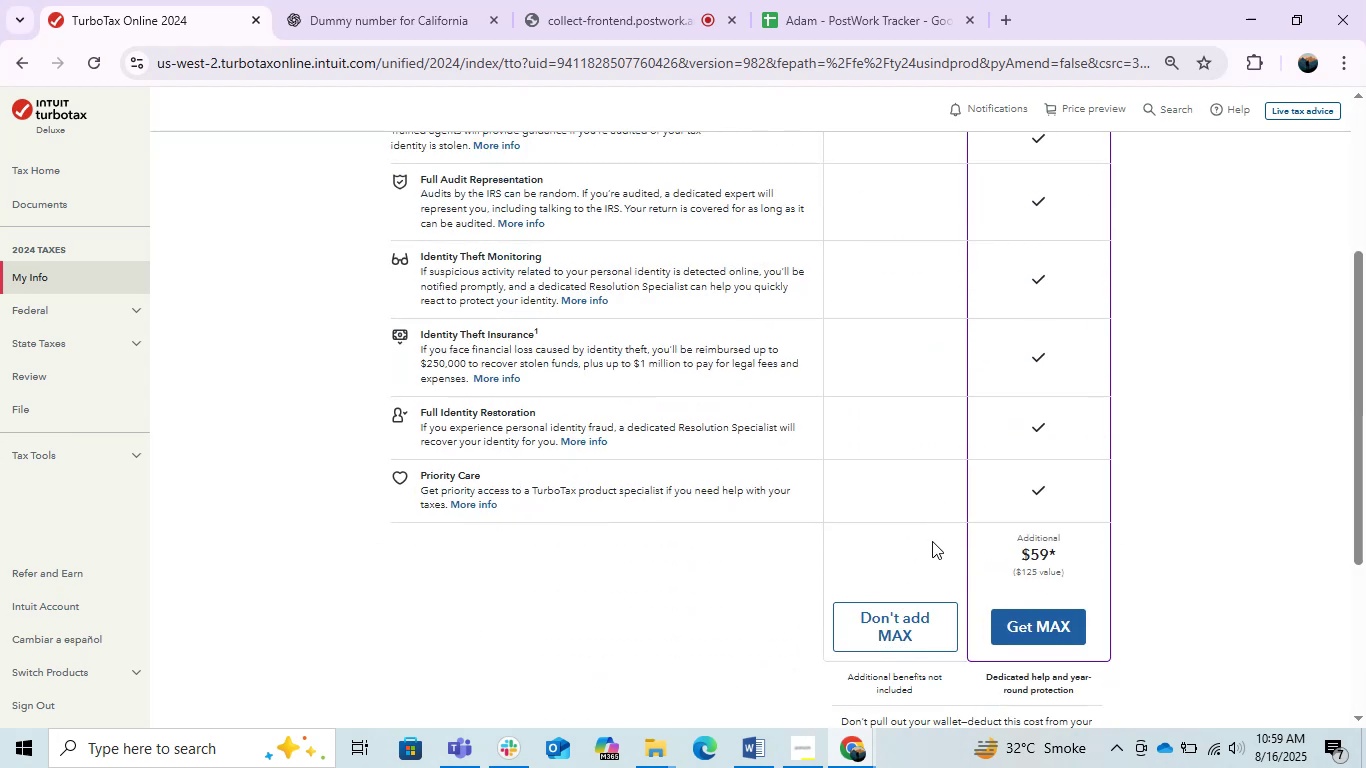 
scroll: coordinate [932, 541], scroll_direction: up, amount: 1.0
 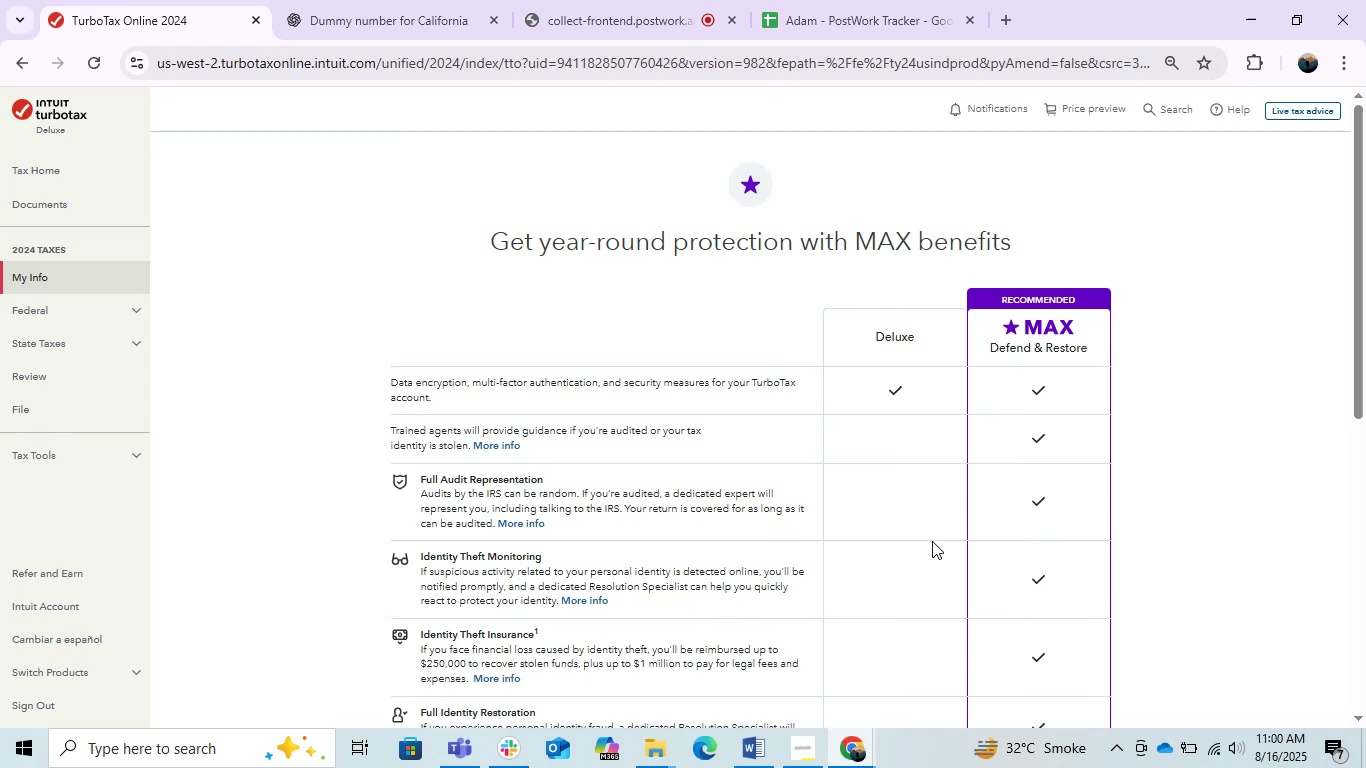 
scroll: coordinate [932, 541], scroll_direction: down, amount: 5.0
 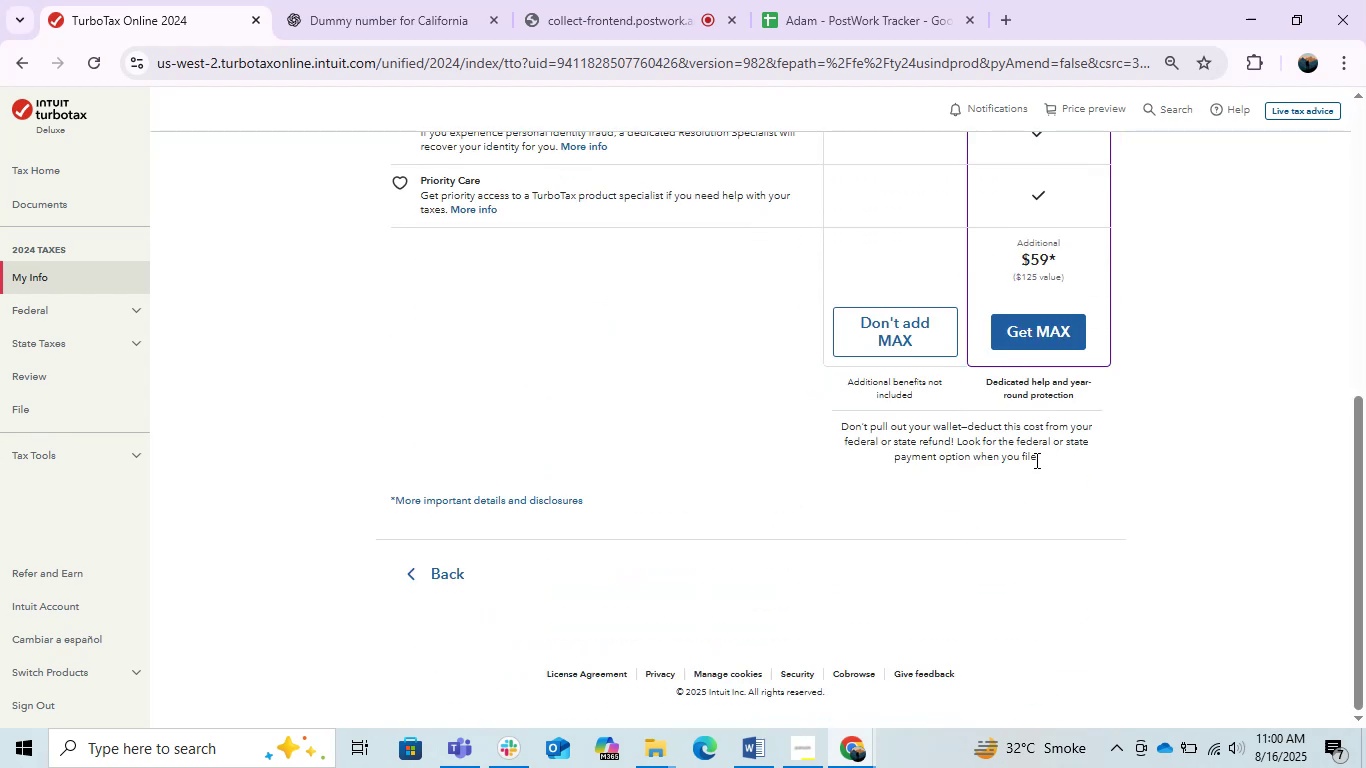 
scroll: coordinate [1035, 460], scroll_direction: up, amount: 1.0
 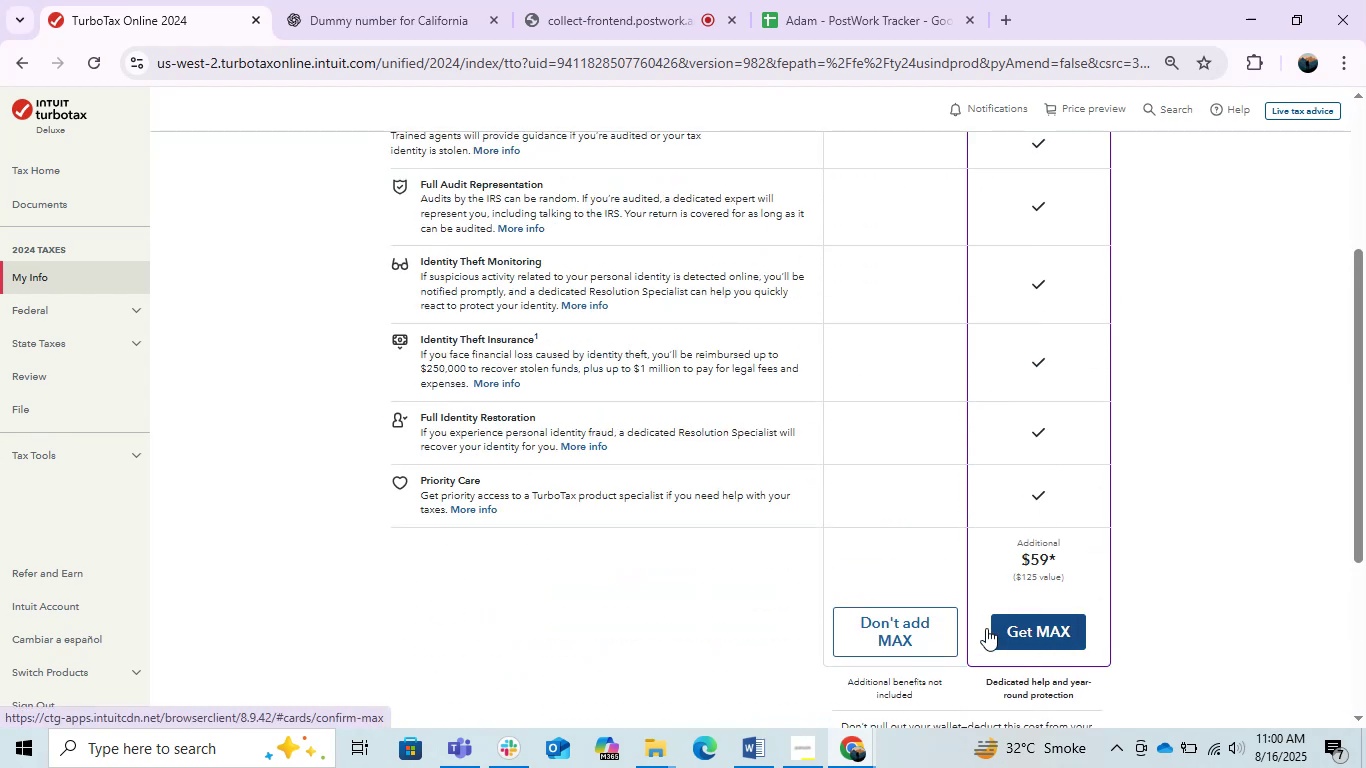 
left_click([904, 623])
 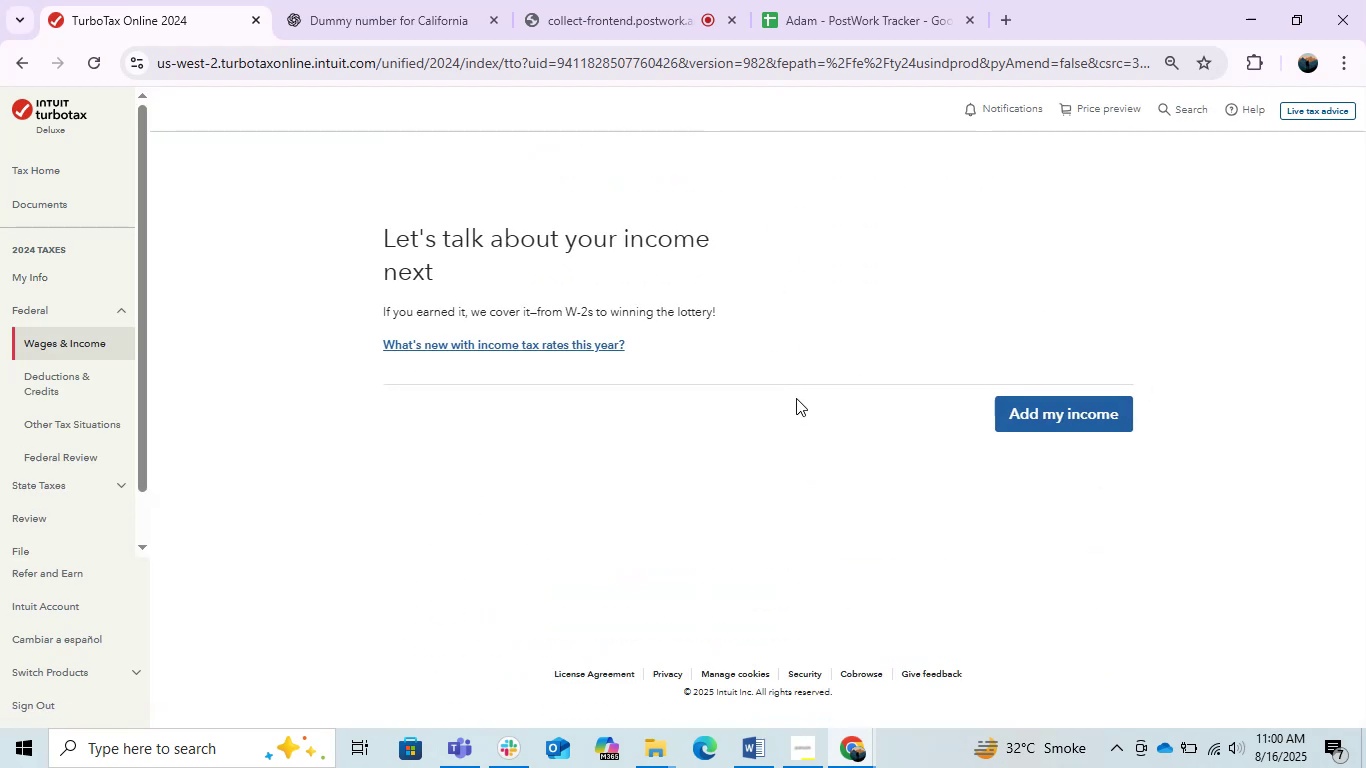 
left_click([1041, 424])
 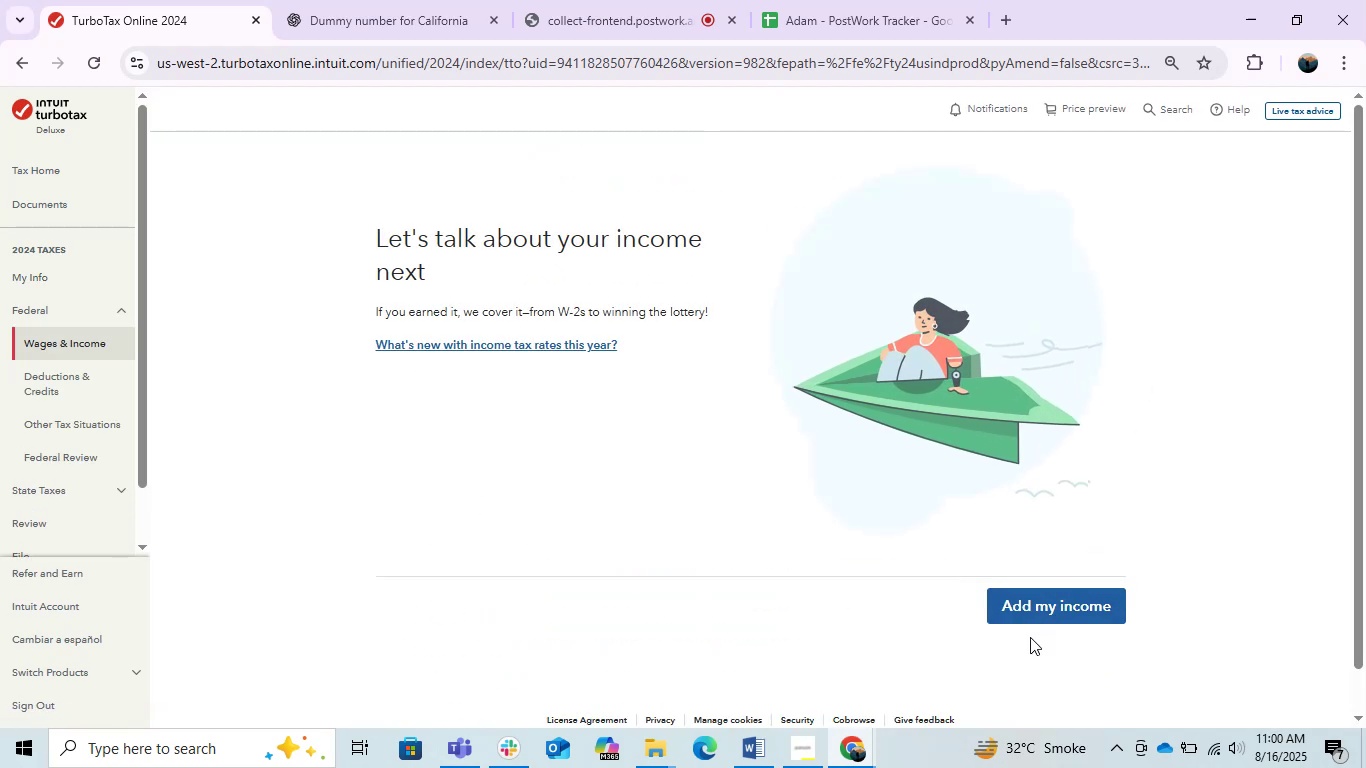 
double_click([1025, 617])
 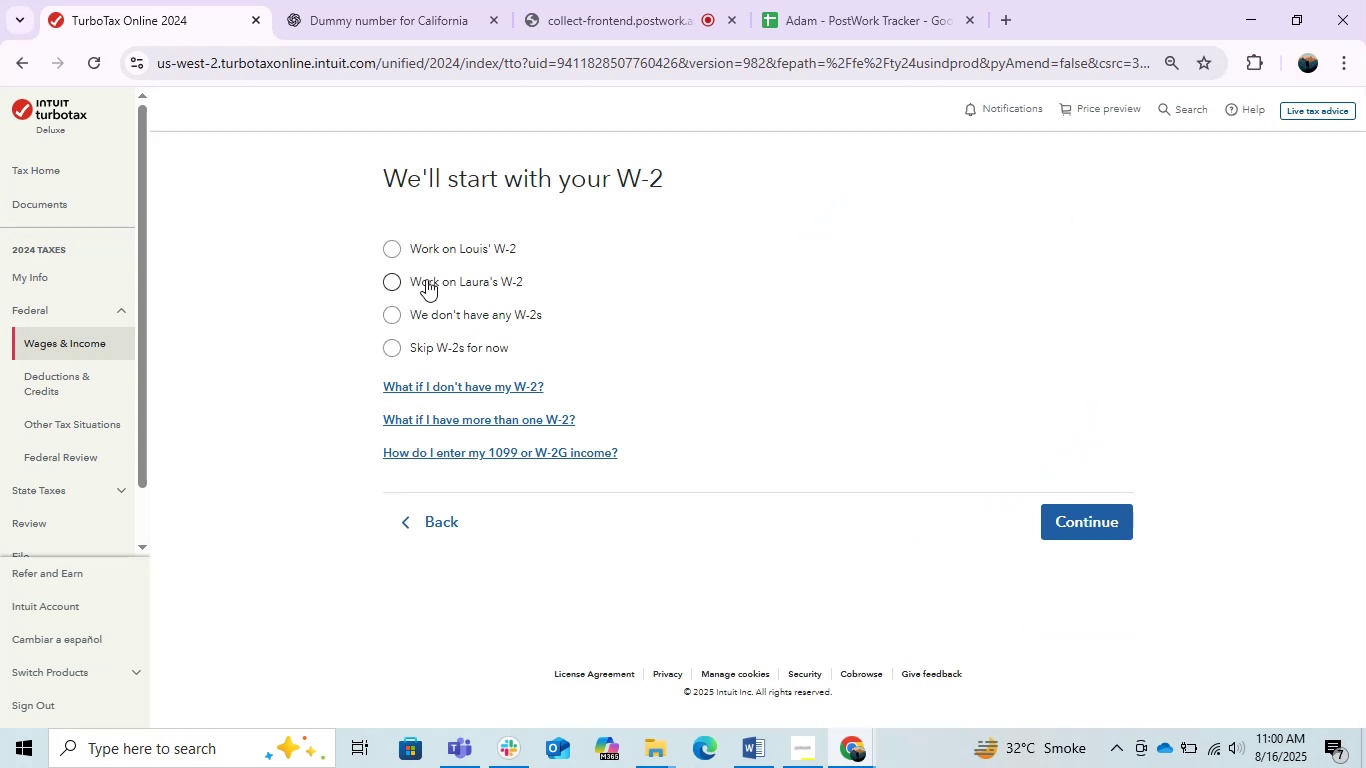 
wait(8.09)
 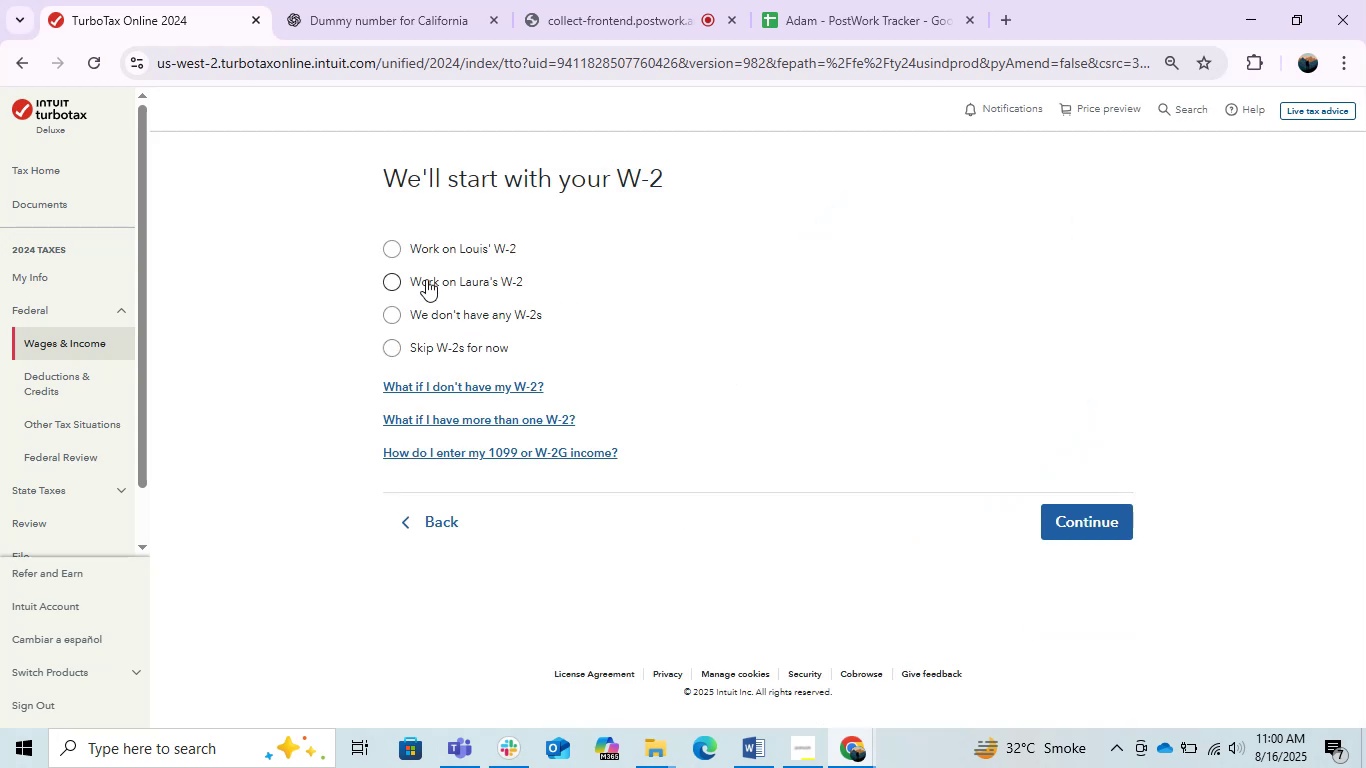 
key(PrintScreen)
 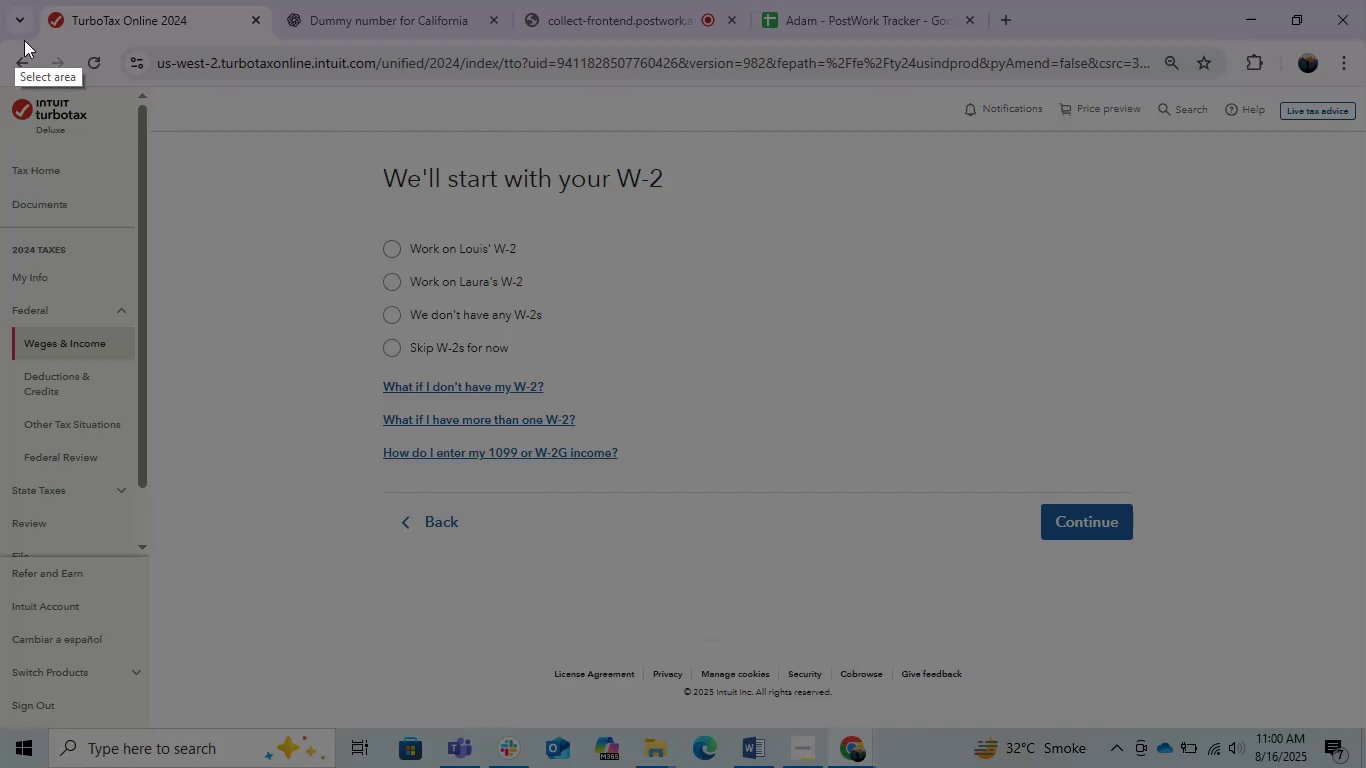 
left_click_drag(start_coordinate=[250, 112], to_coordinate=[1223, 615])
 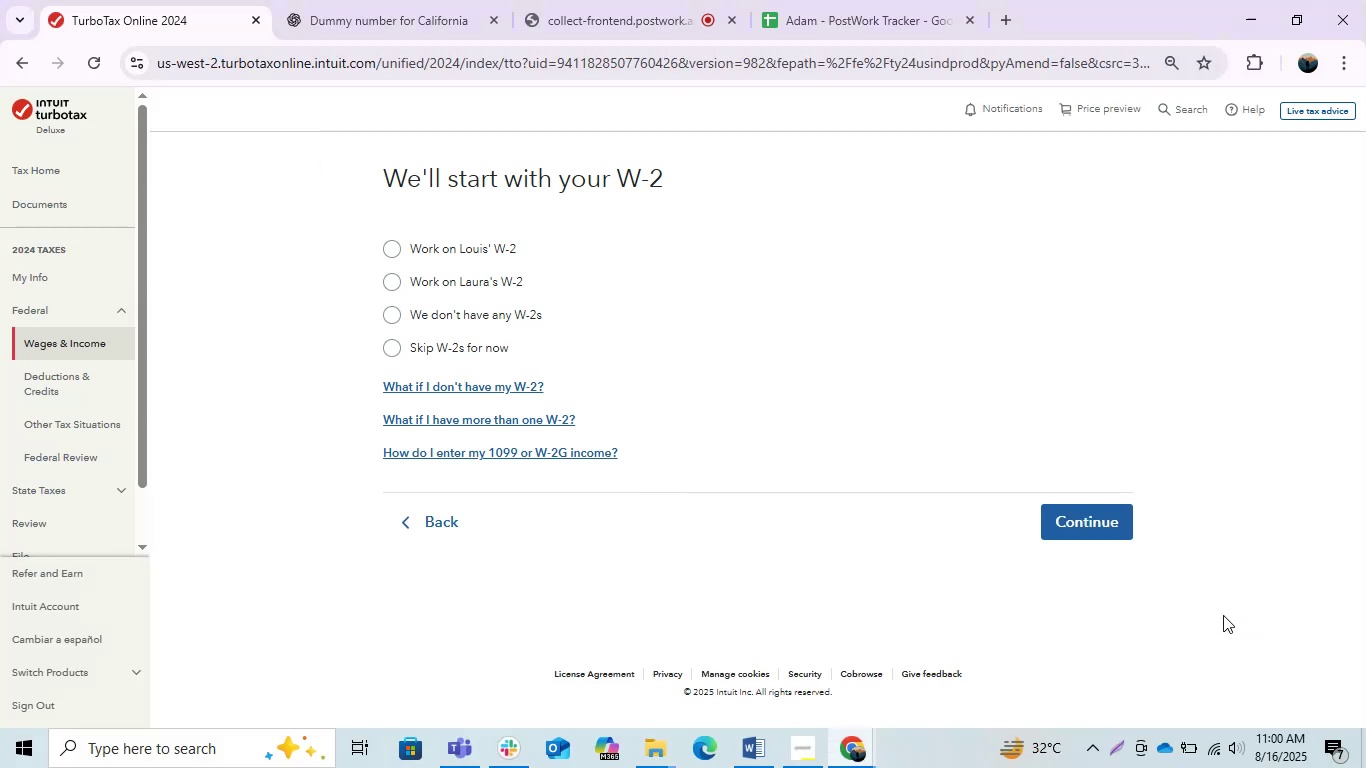 
key(Control+C)
 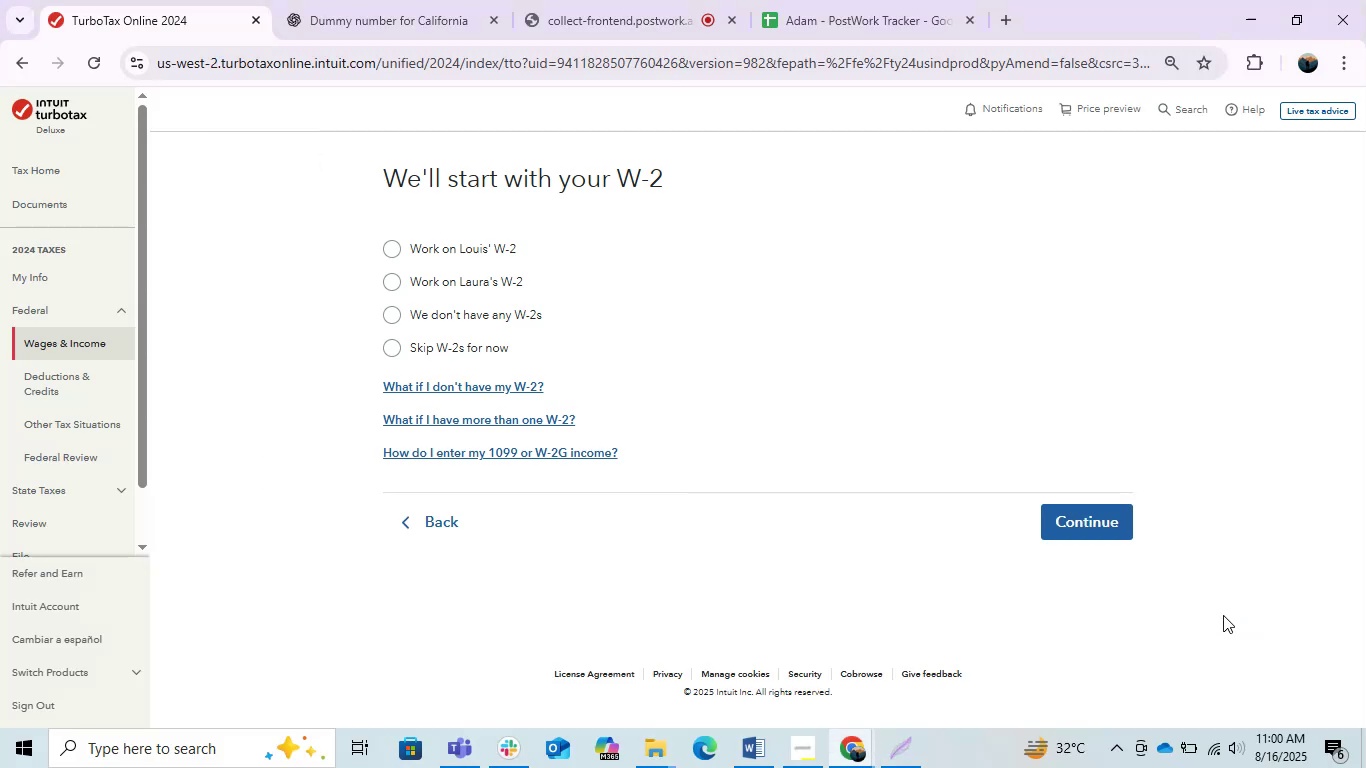 
key(Alt+Tab)
 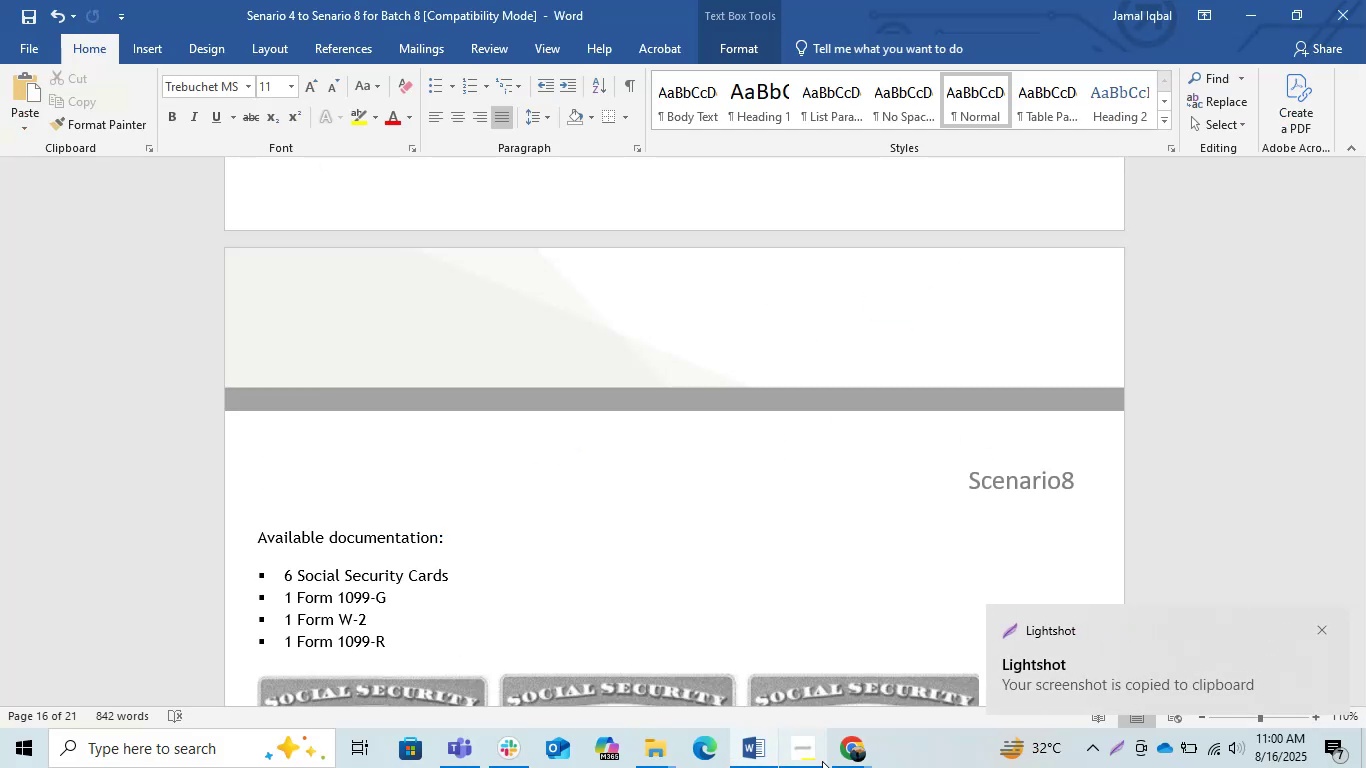 
left_click([850, 760])
 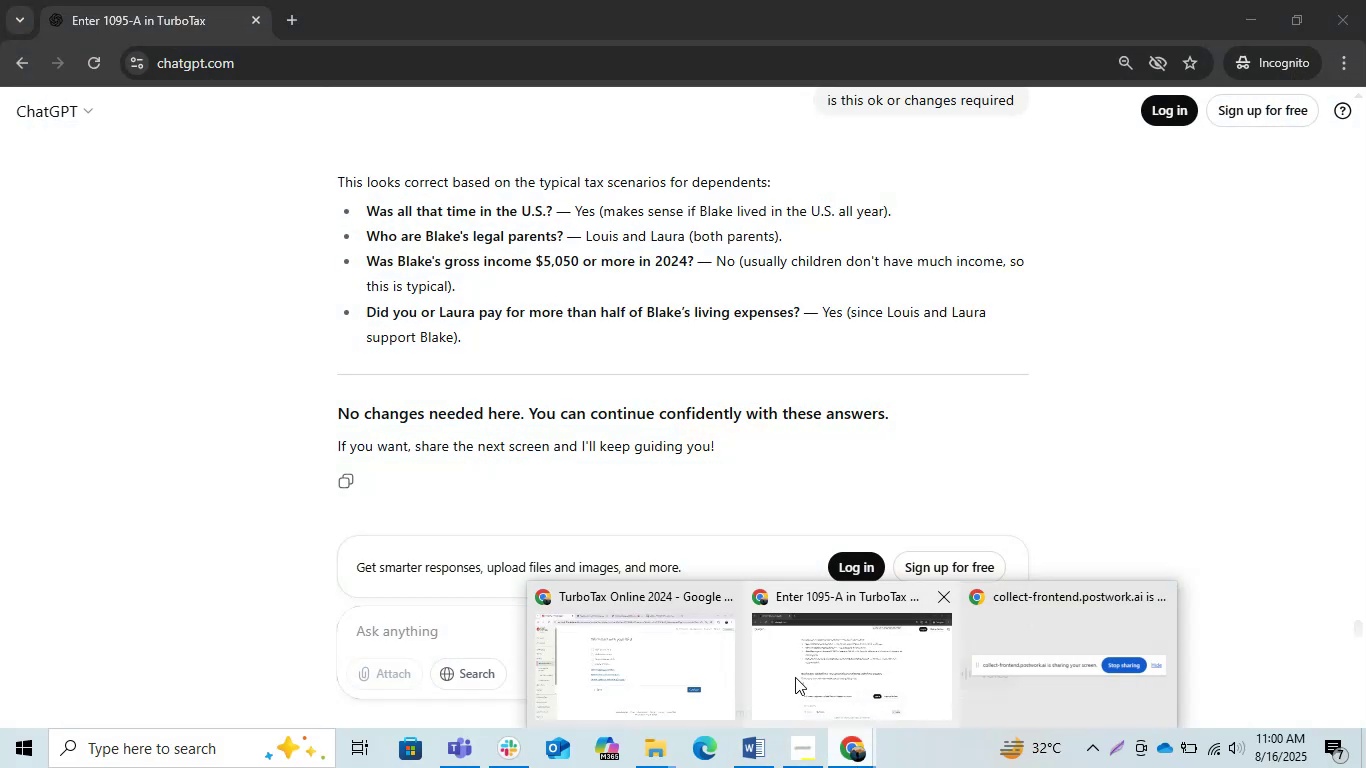 
double_click([633, 640])
 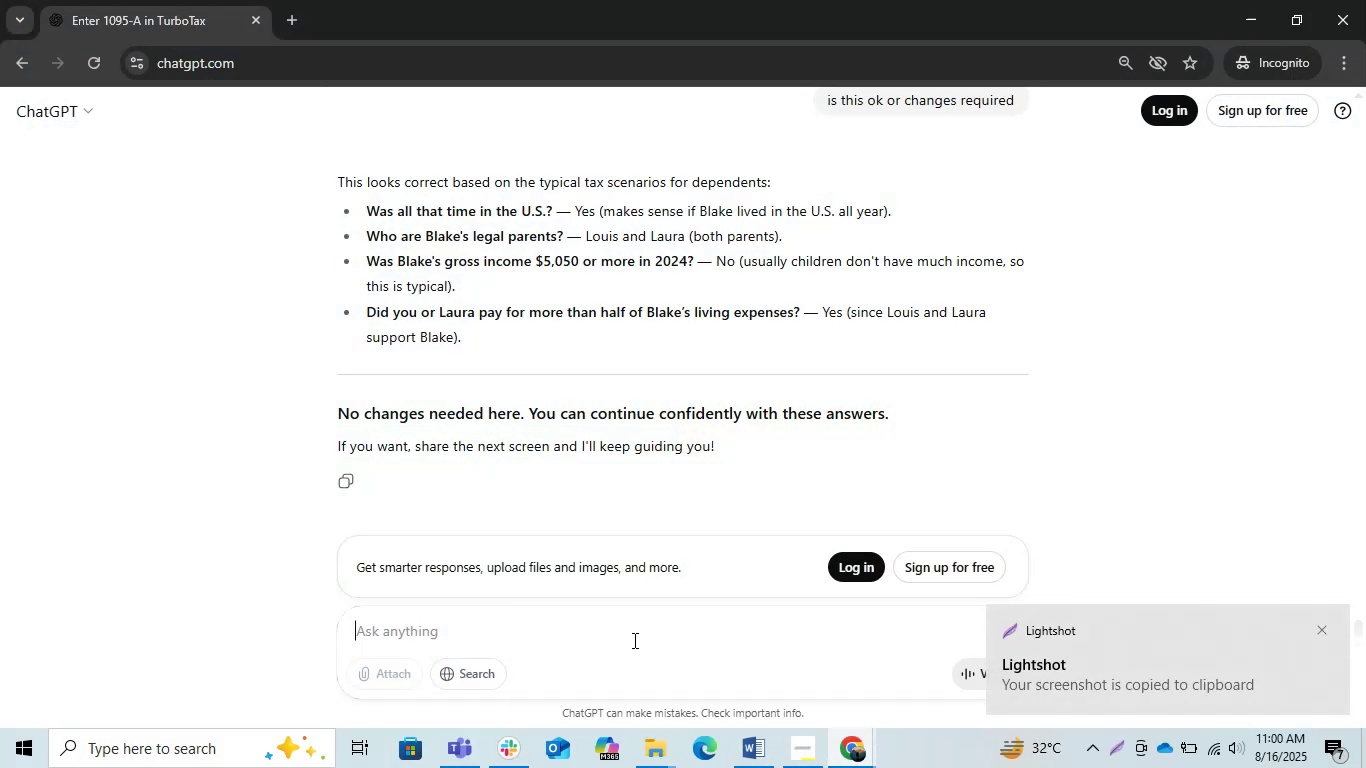 
key(Control+V)
 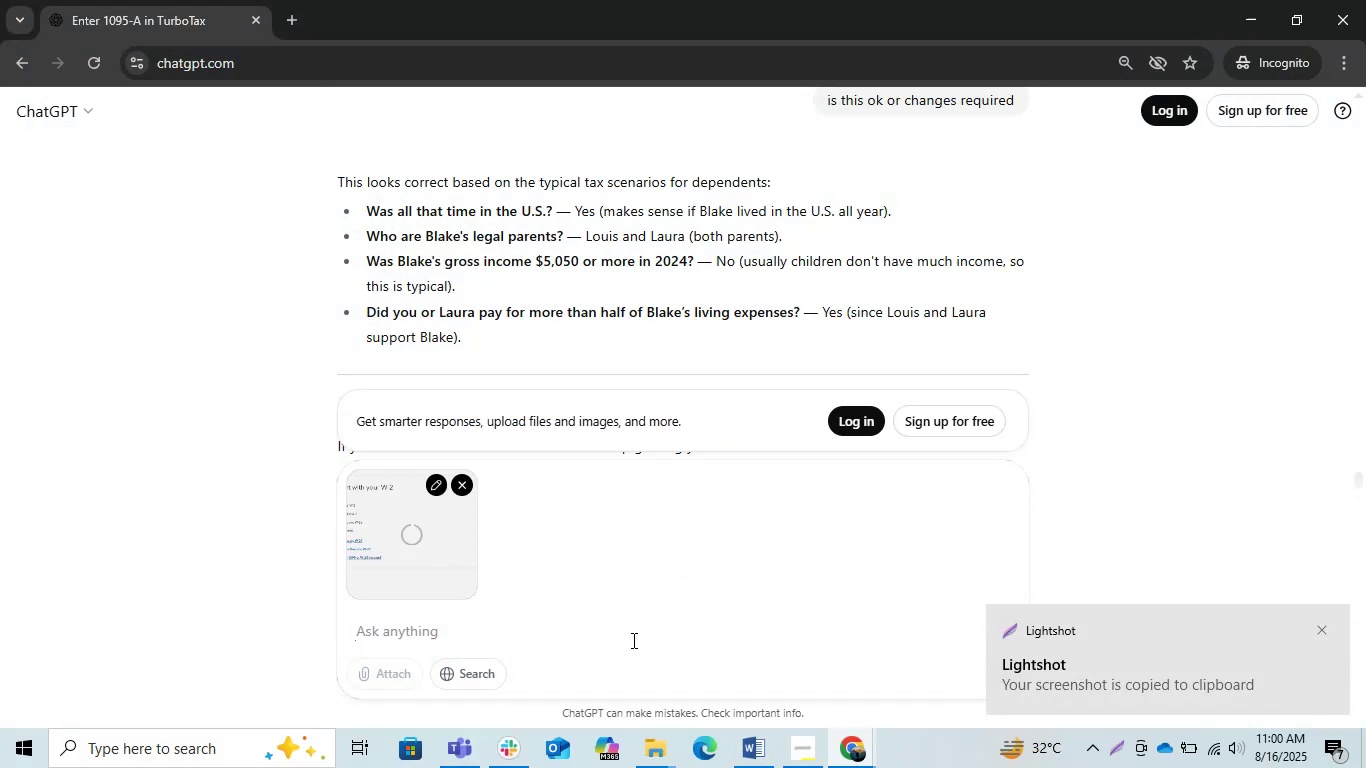 
type(i thin their is only loius w2)
 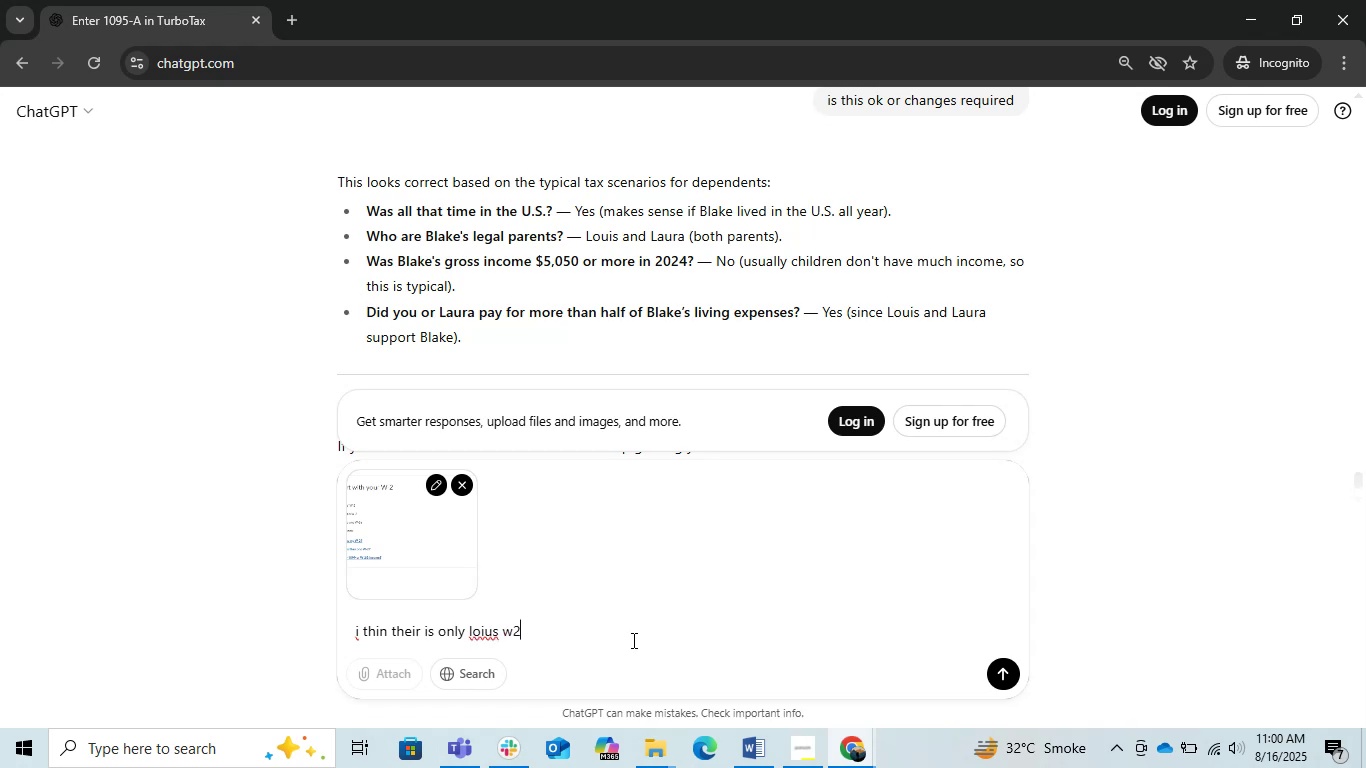 
key(Enter)
 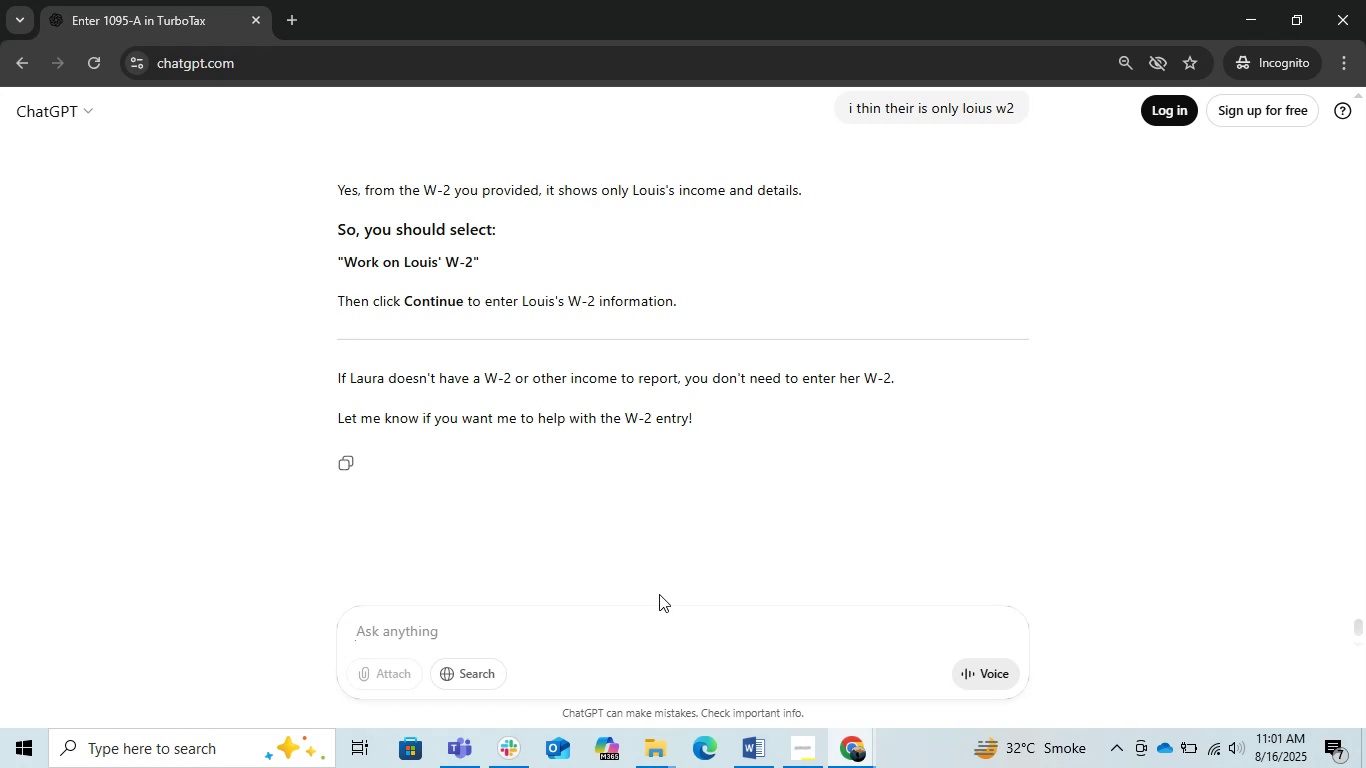 
wait(32.09)
 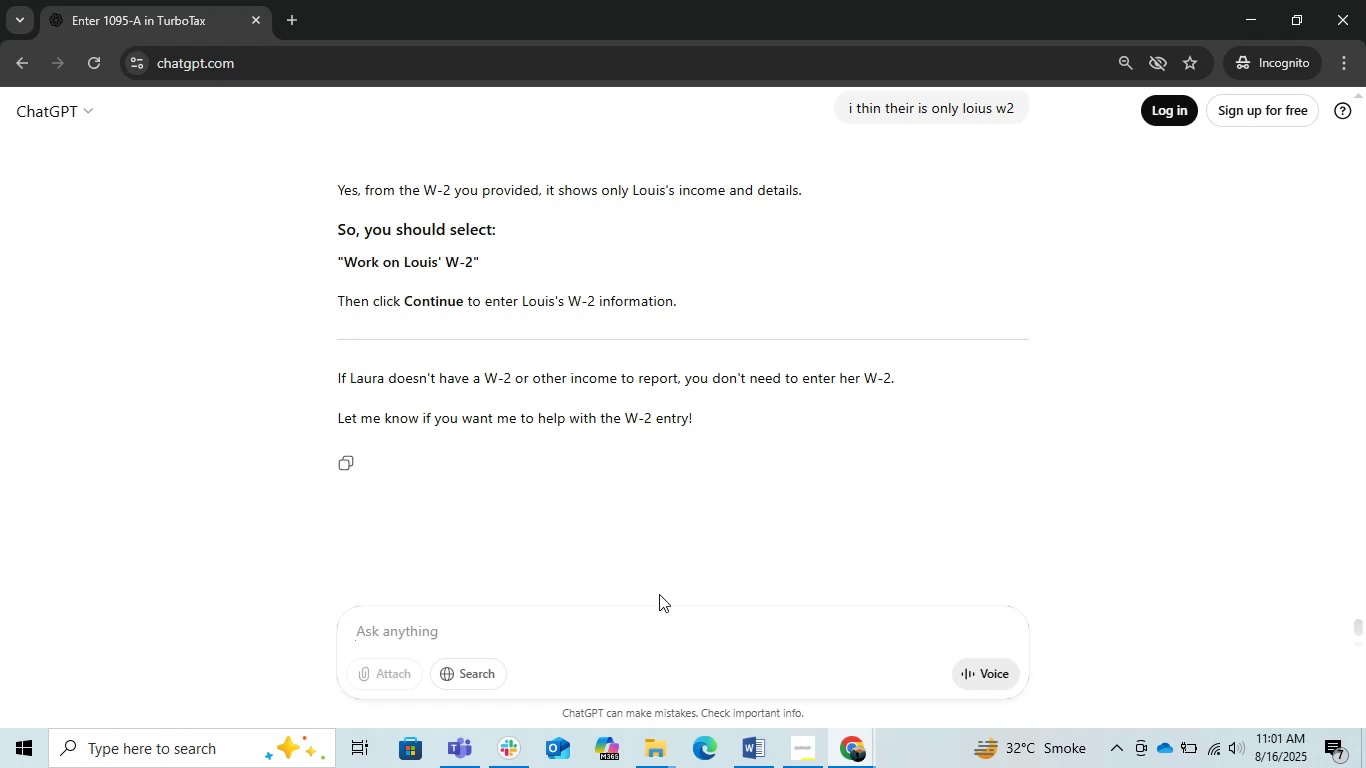 
left_click([1249, 14])
 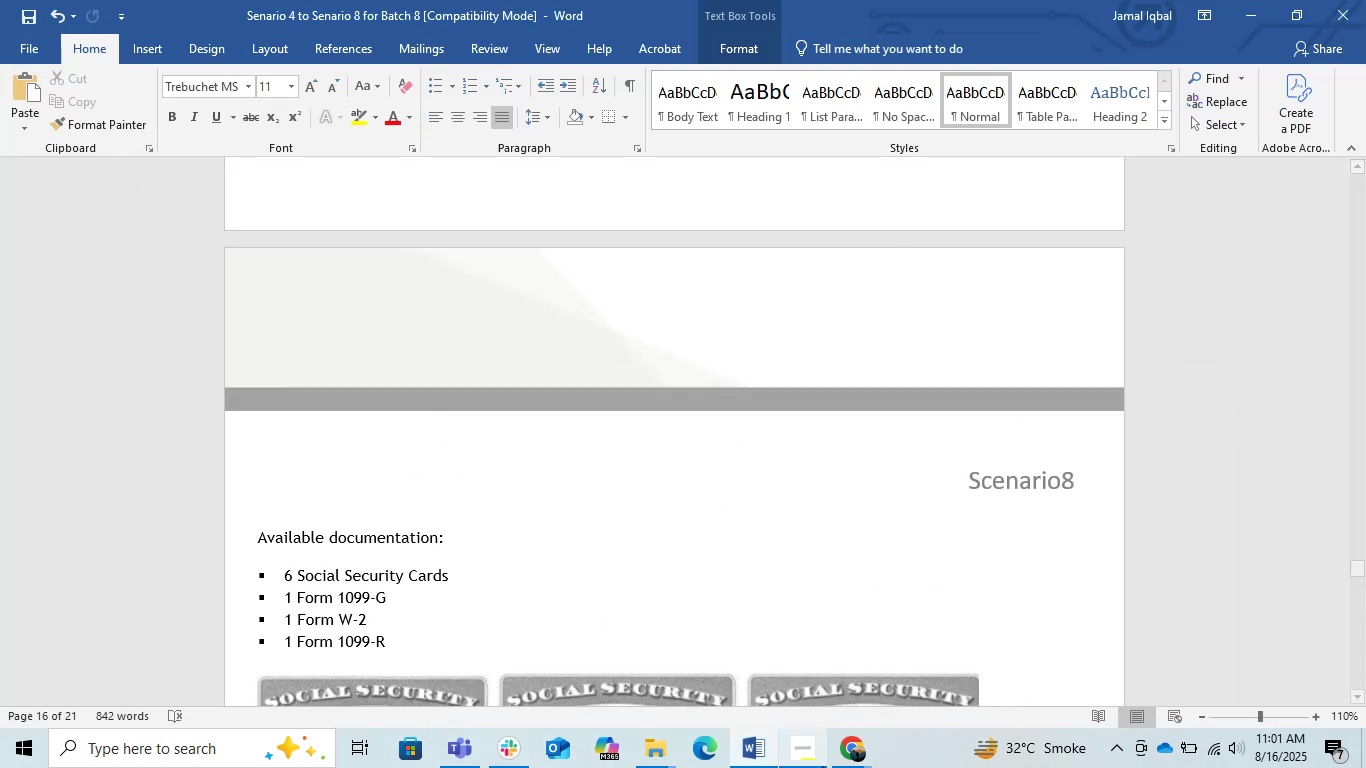 
left_click([859, 757])
 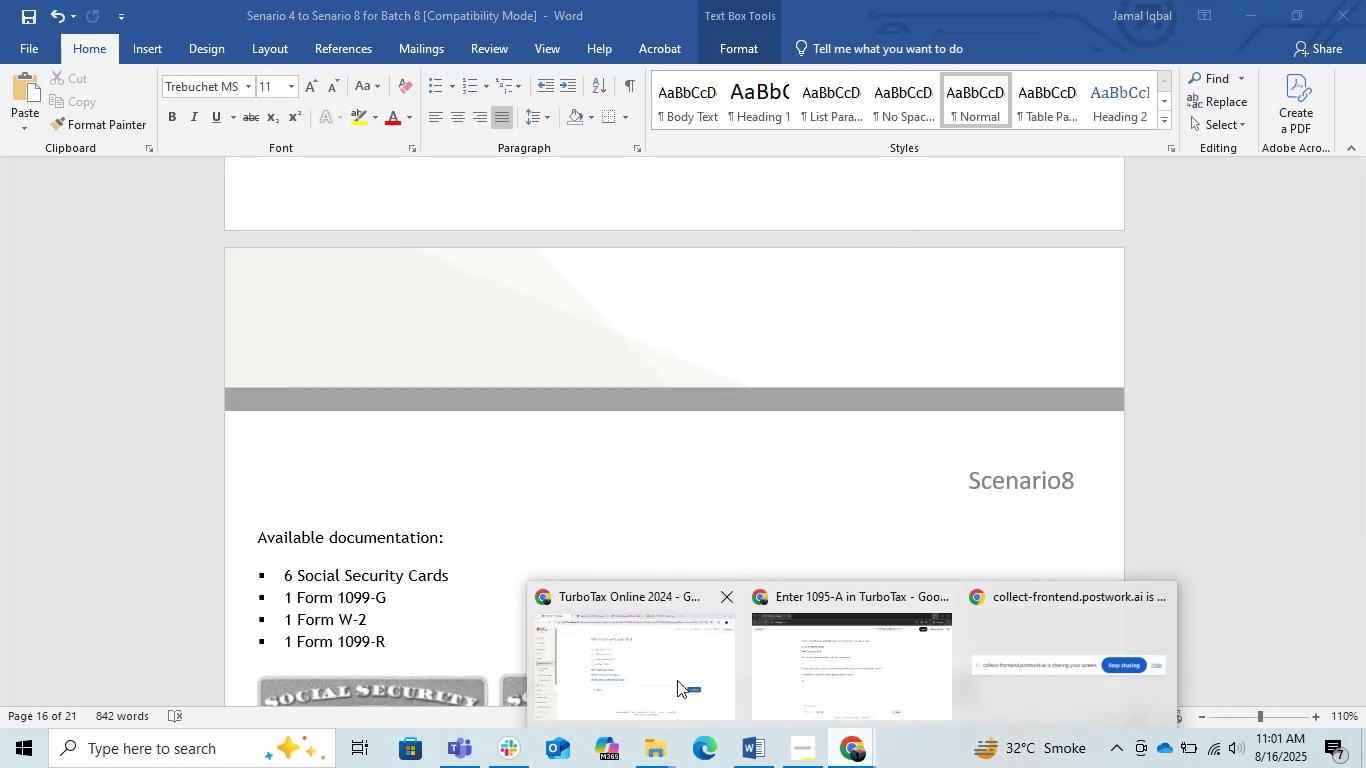 
left_click([672, 678])
 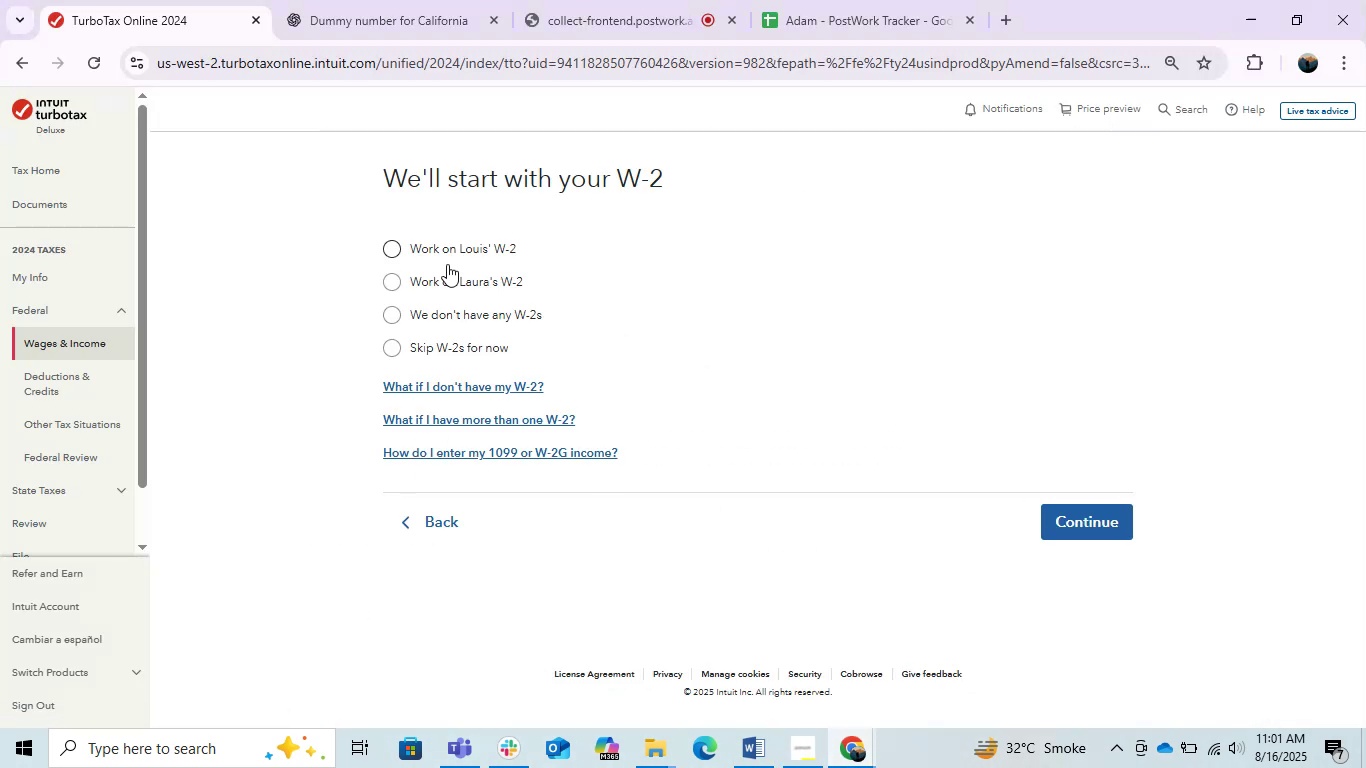 
left_click([433, 243])
 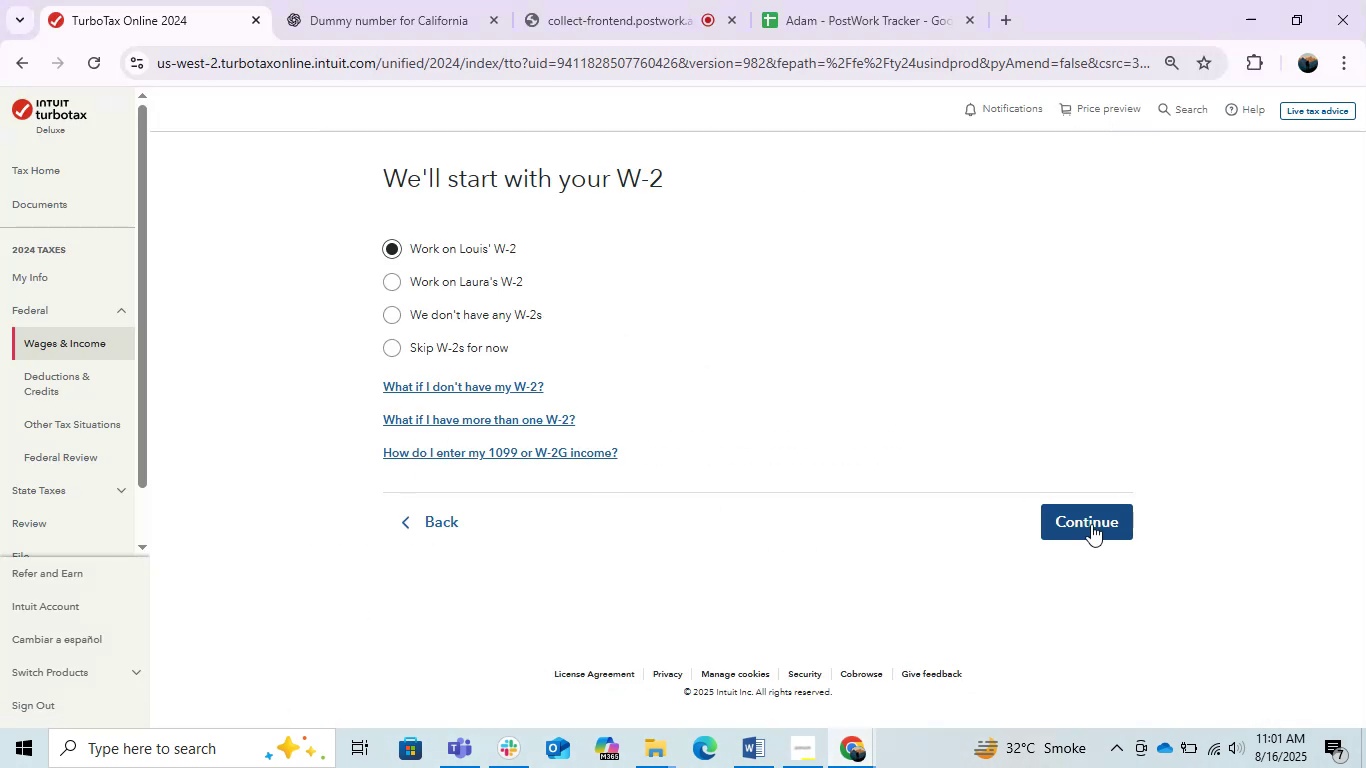 
left_click([1101, 524])
 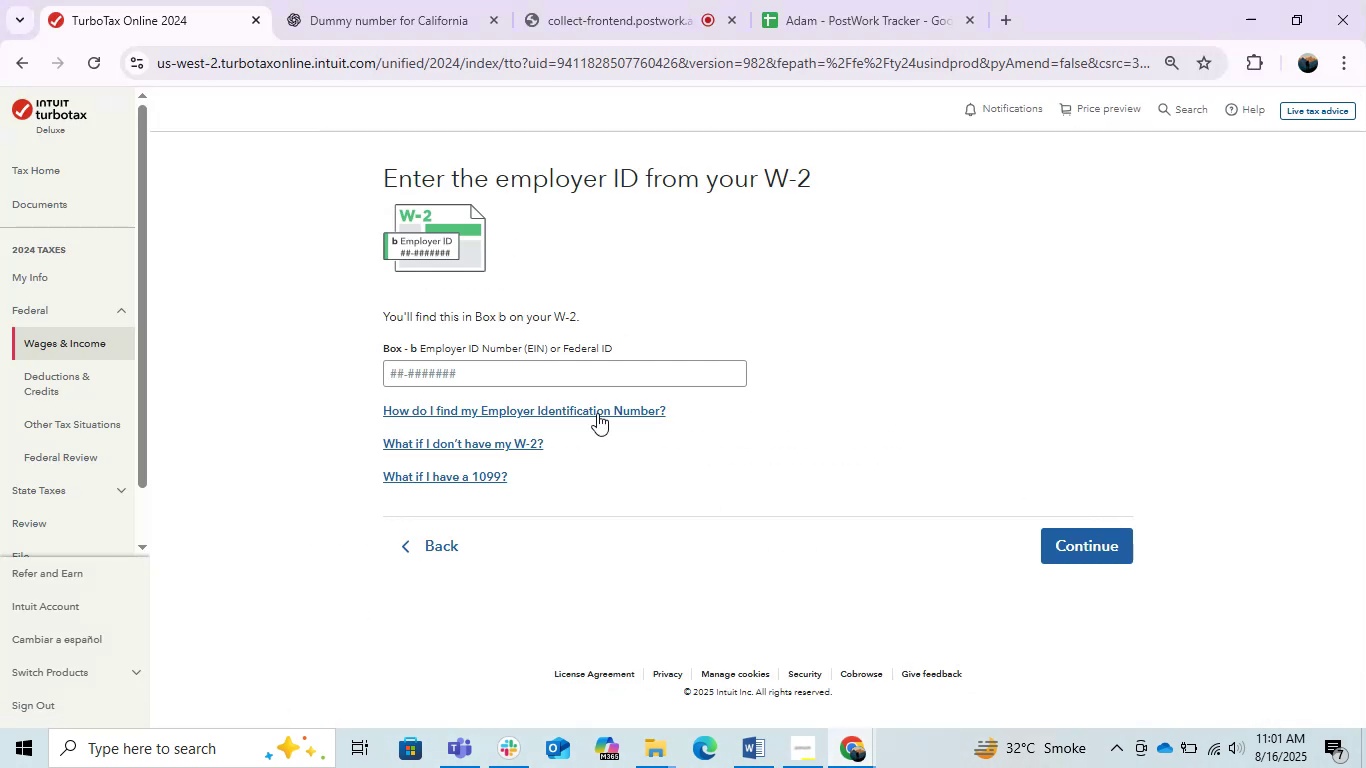 
left_click([514, 364])
 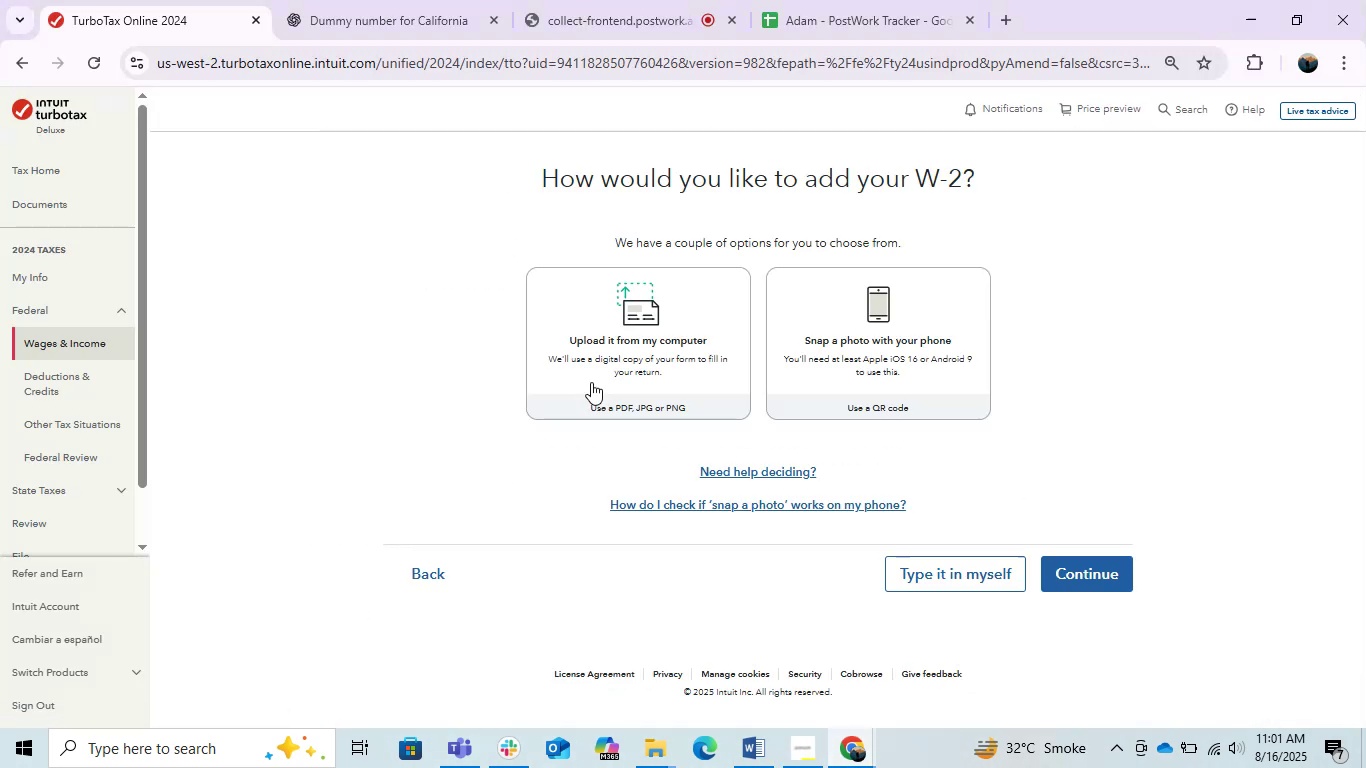 
left_click([586, 373])
 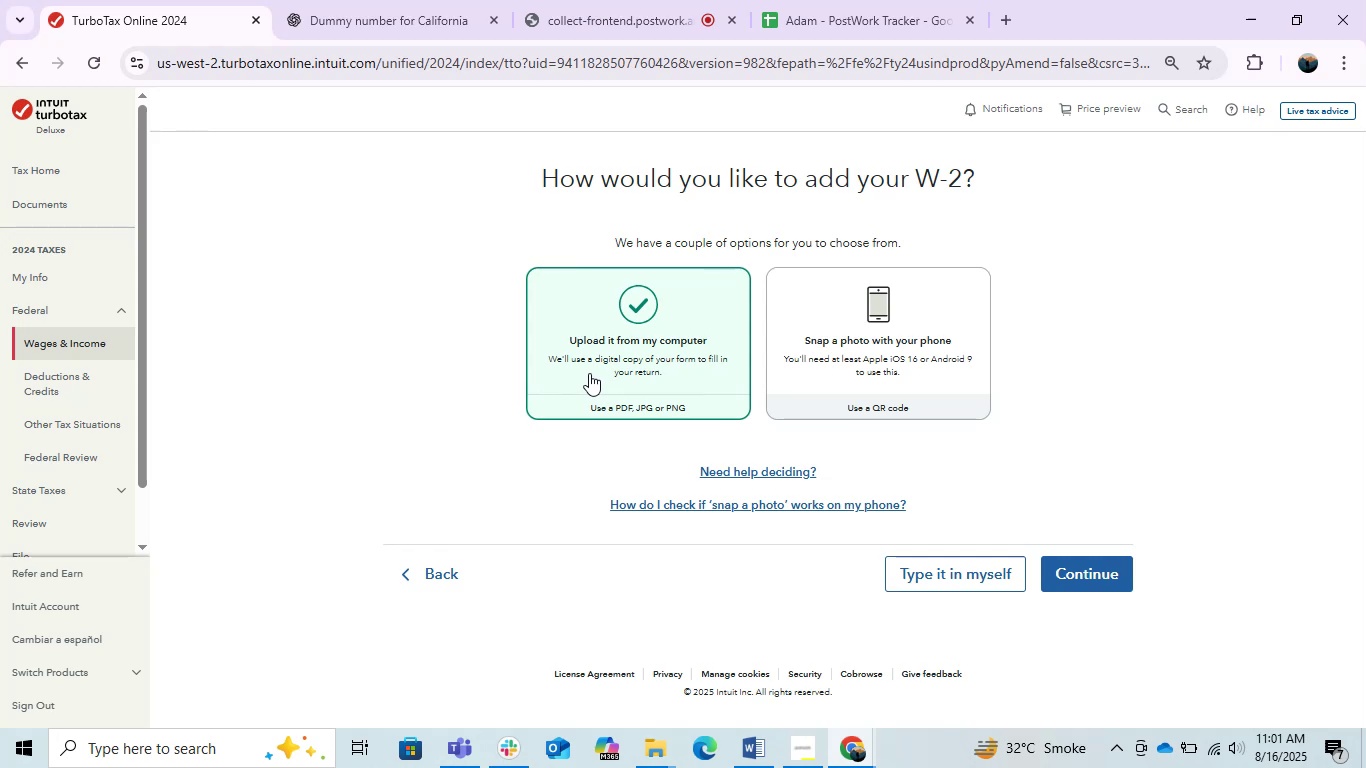 
left_click([616, 555])
 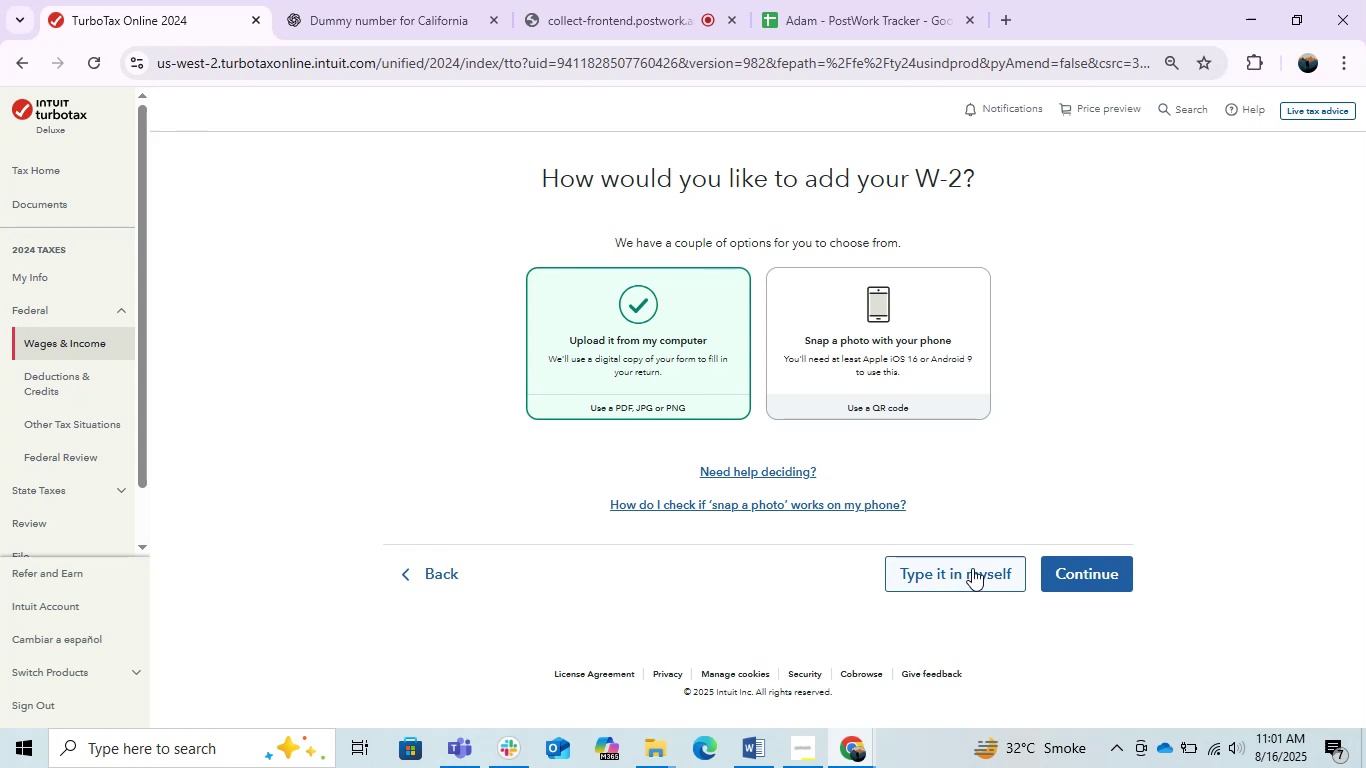 
left_click([972, 568])
 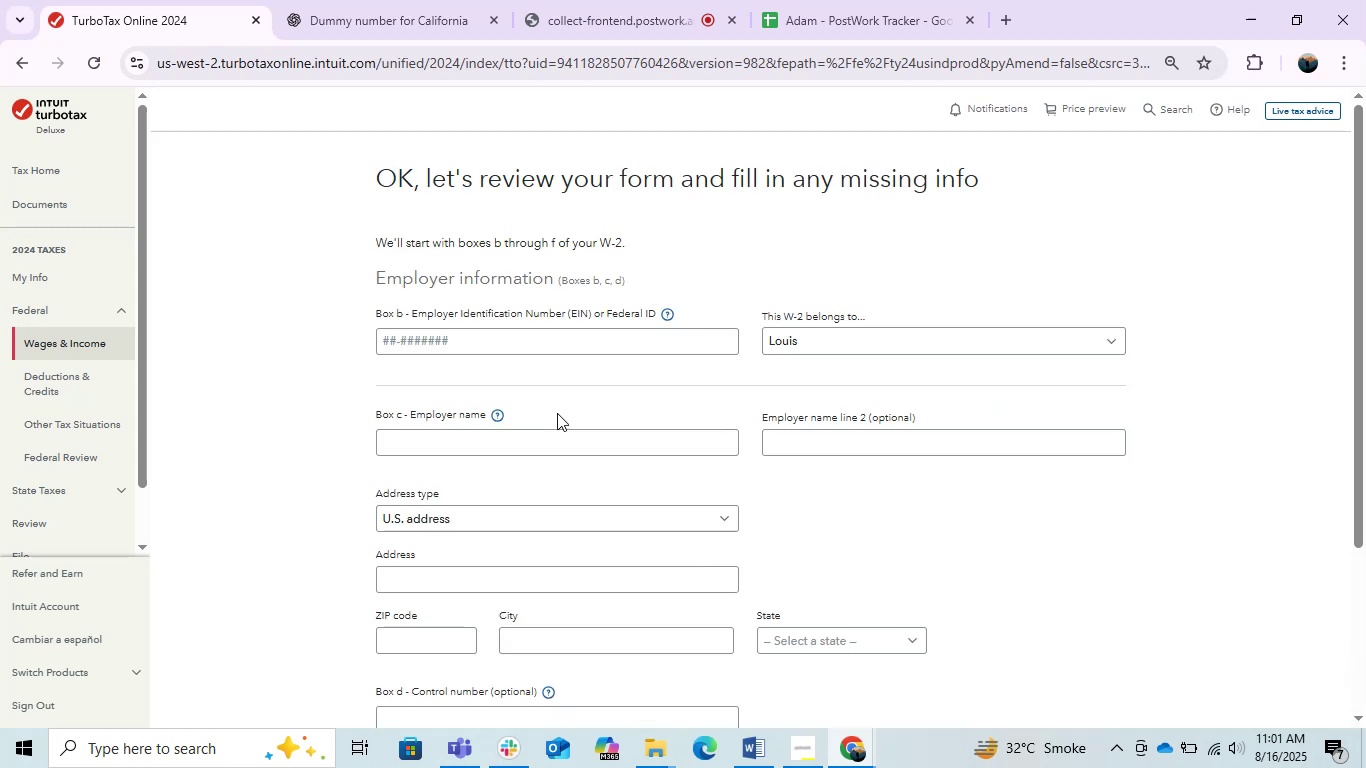 
scroll: coordinate [585, 430], scroll_direction: down, amount: 2.0
 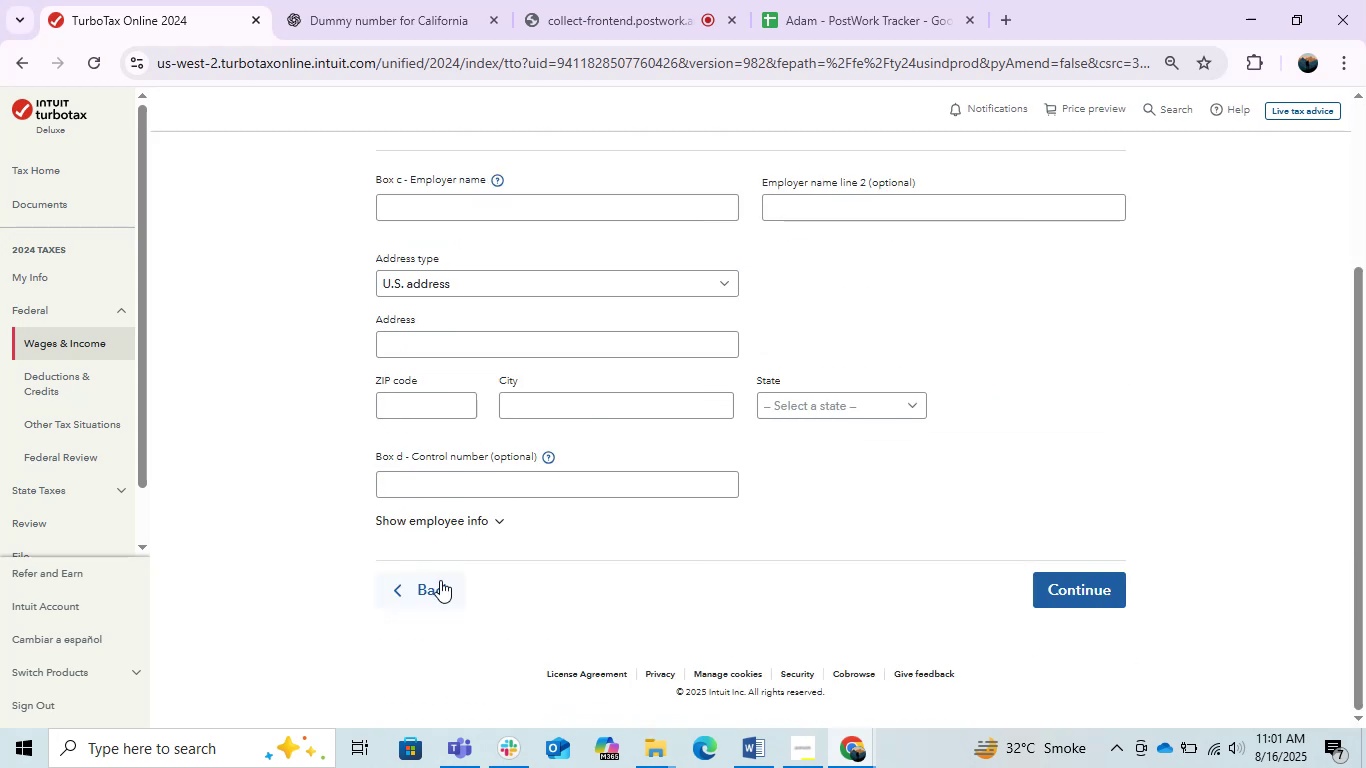 
left_click([440, 580])
 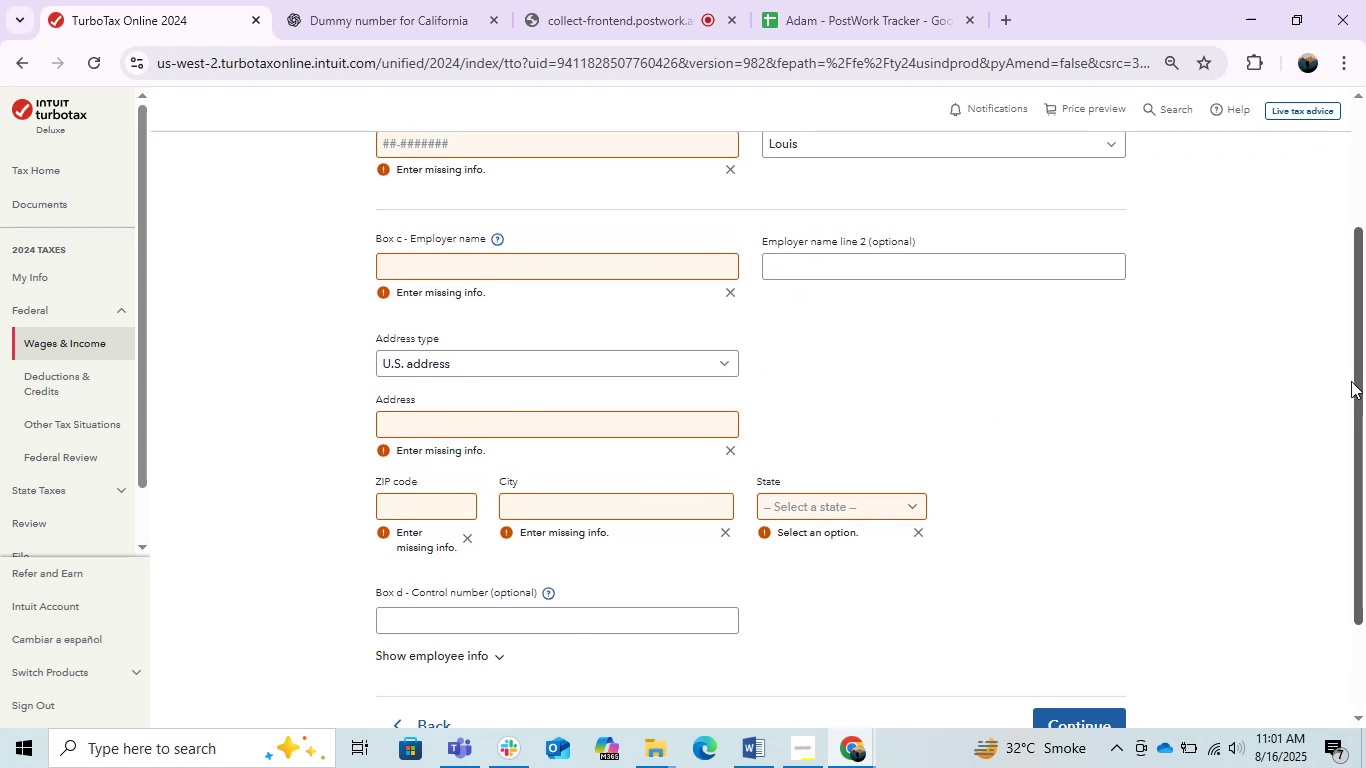 
scroll: coordinate [1059, 413], scroll_direction: down, amount: 2.0
 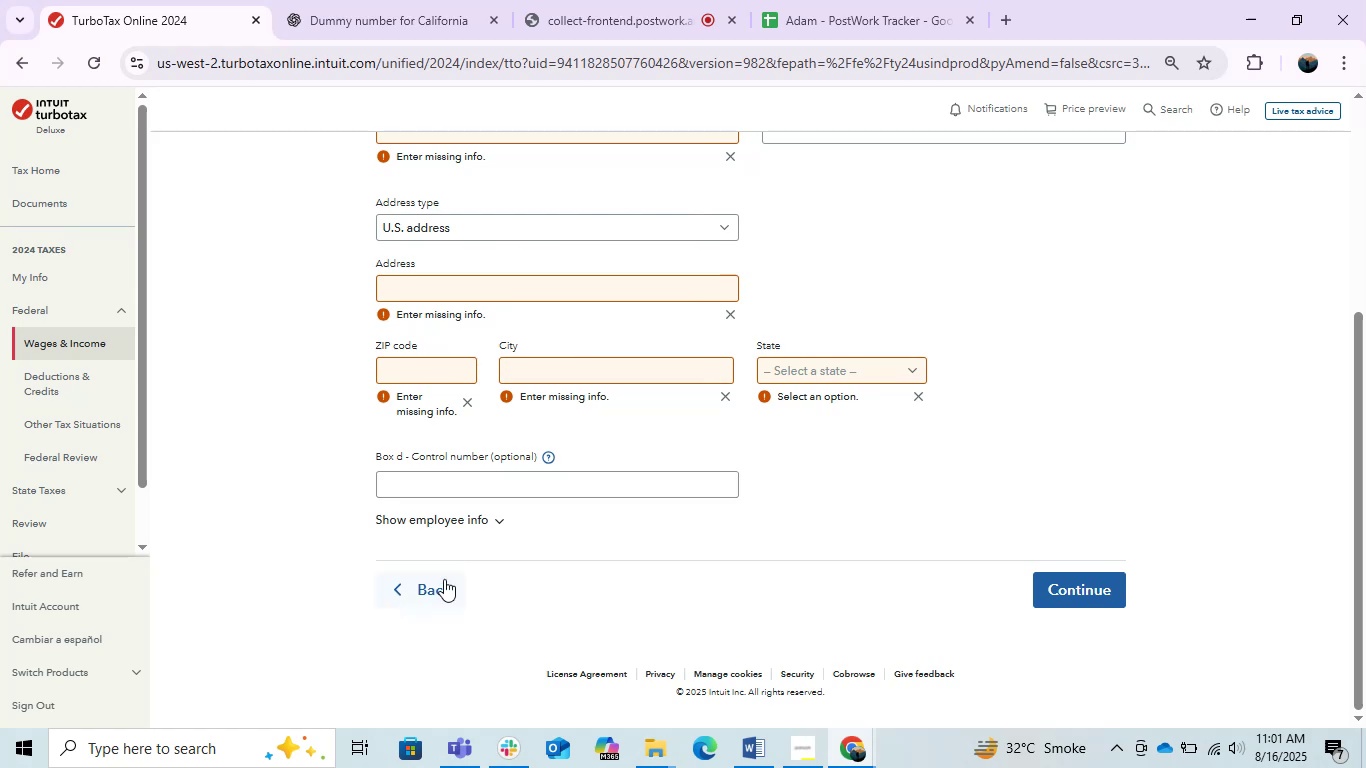 
left_click([429, 584])
 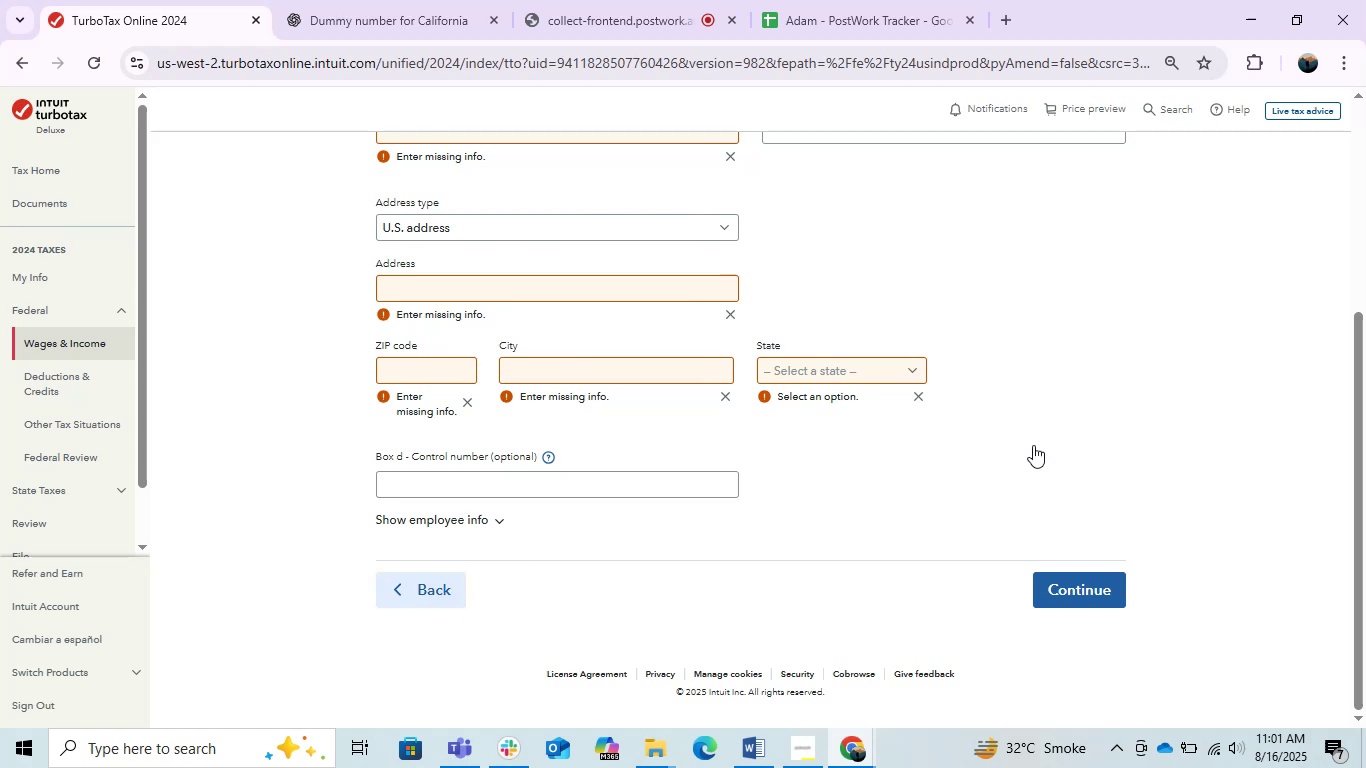 
scroll: coordinate [1006, 458], scroll_direction: up, amount: 3.0
 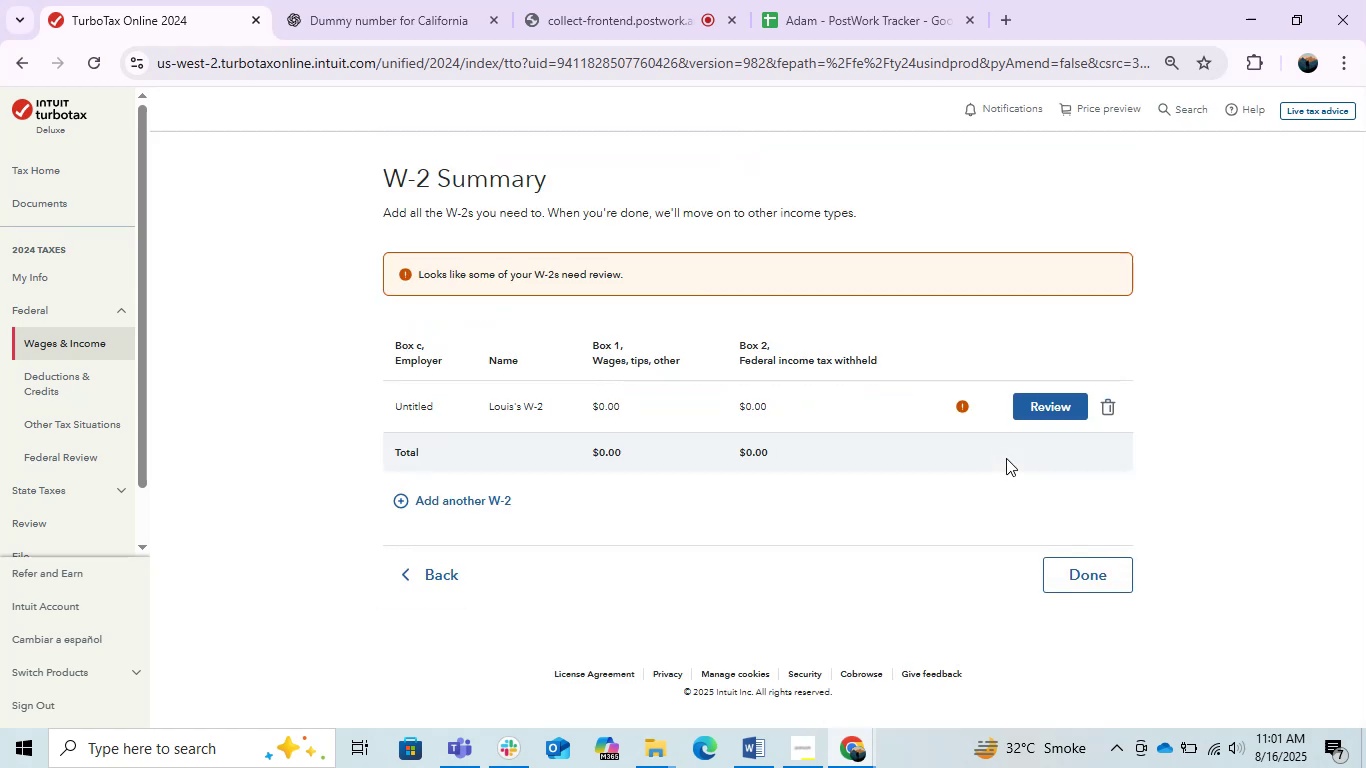 
left_click([1047, 407])
 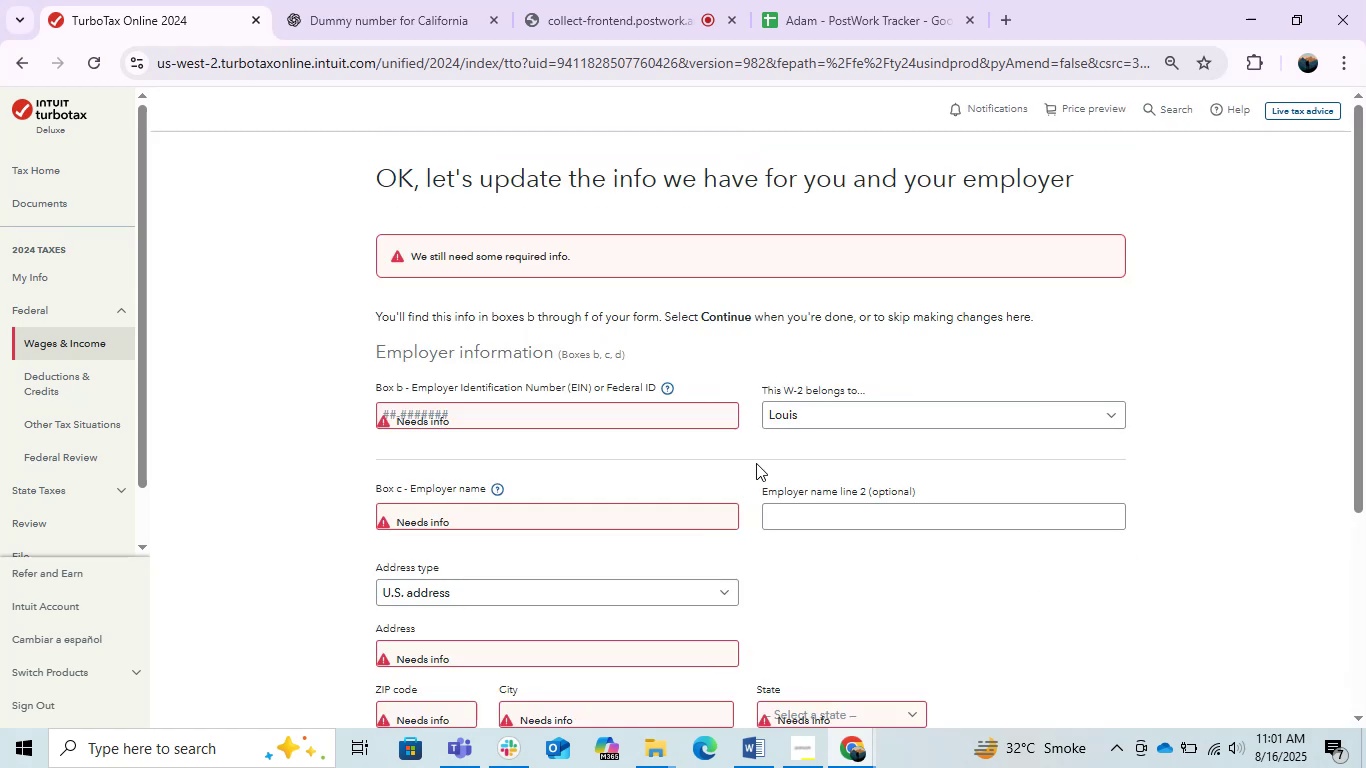 
scroll: coordinate [797, 484], scroll_direction: up, amount: 1.0
 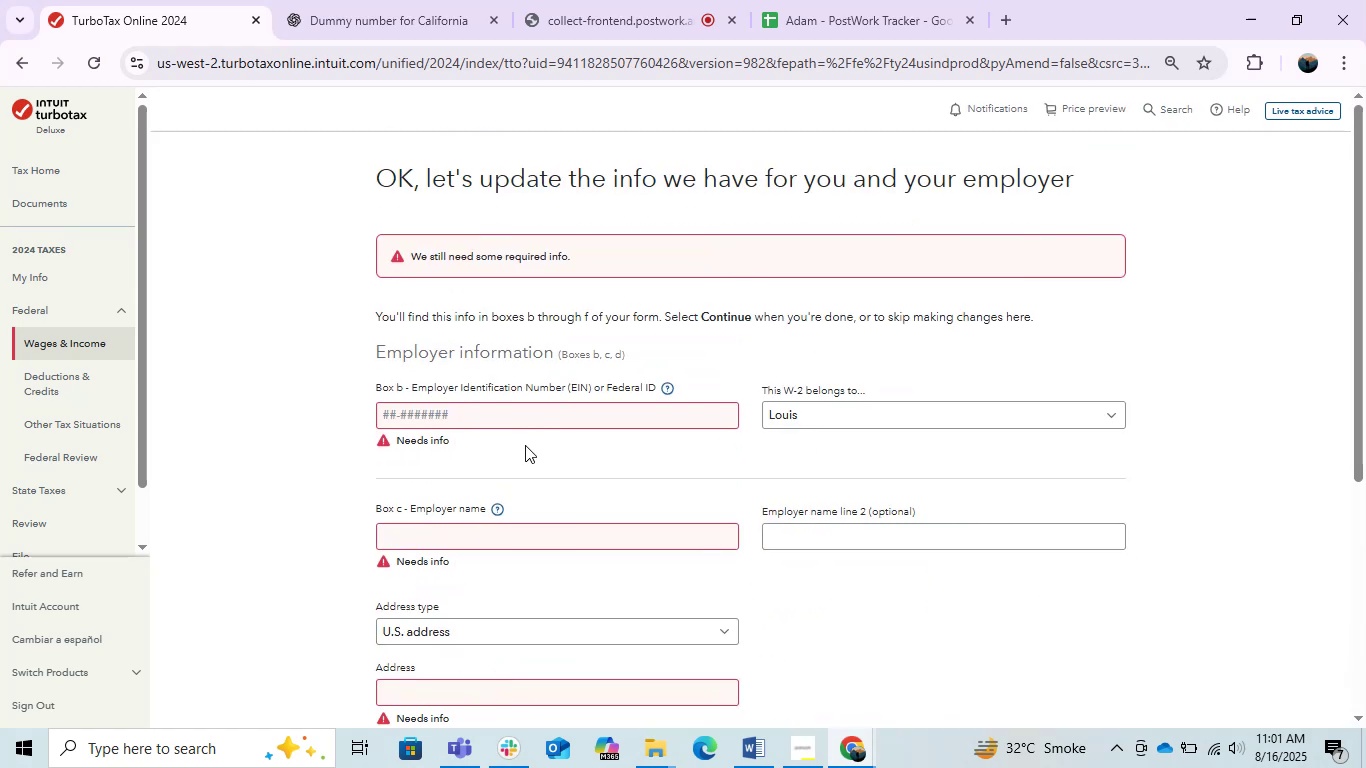 
left_click([502, 406])
 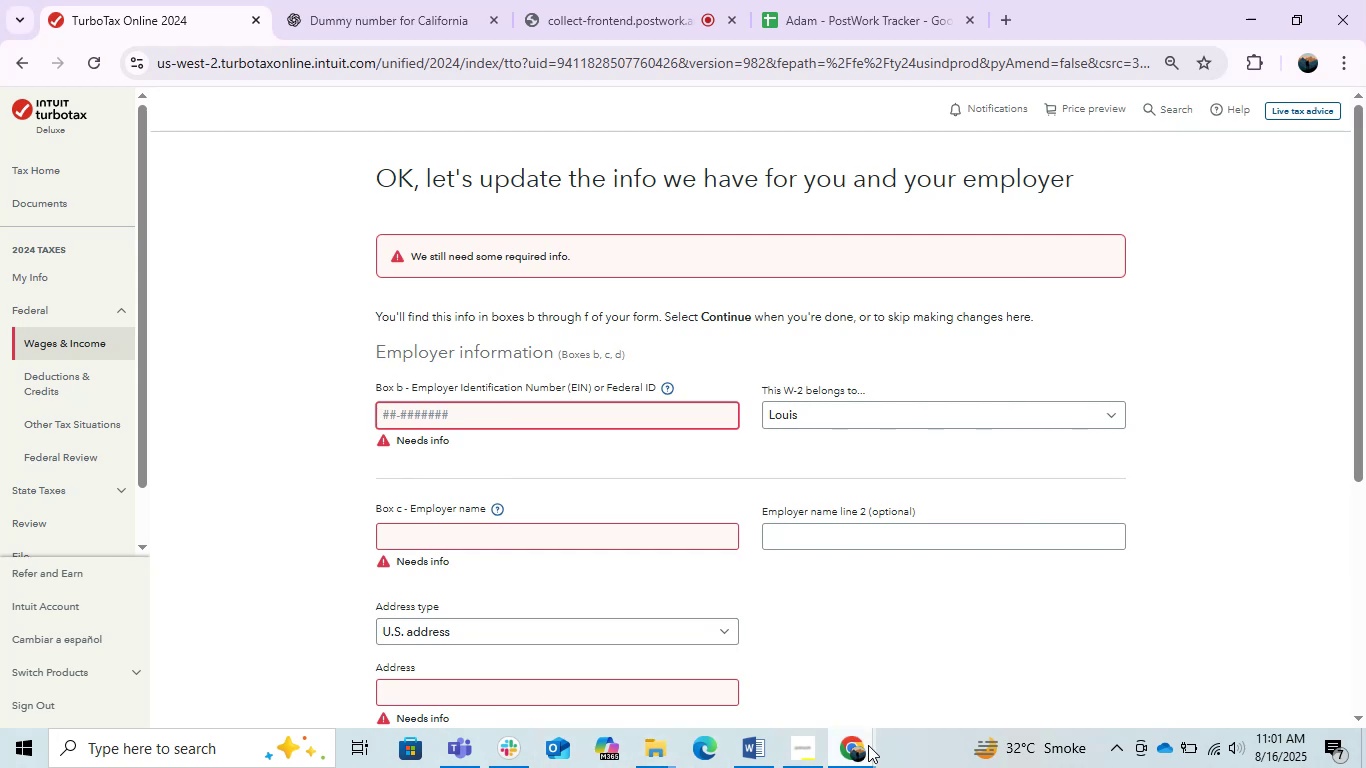 
wait(5.16)
 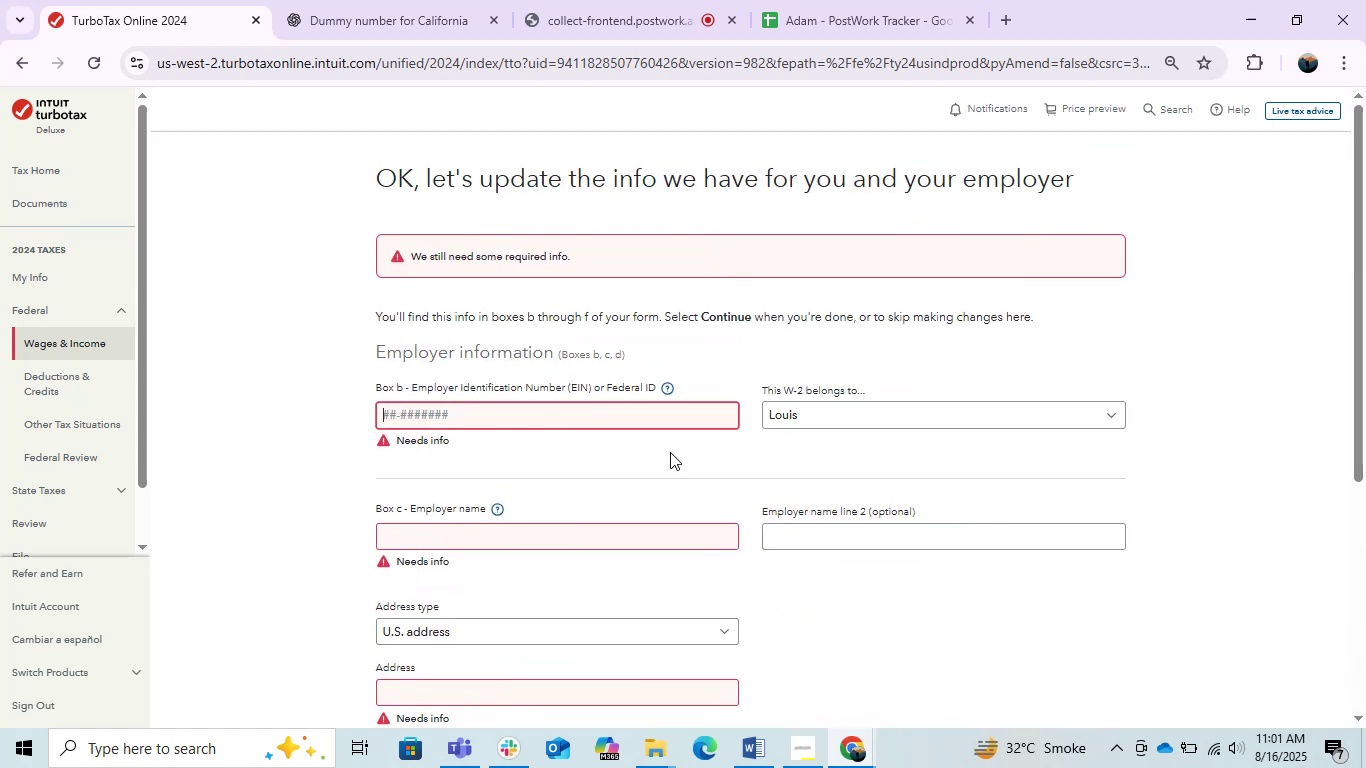 
left_click([768, 746])
 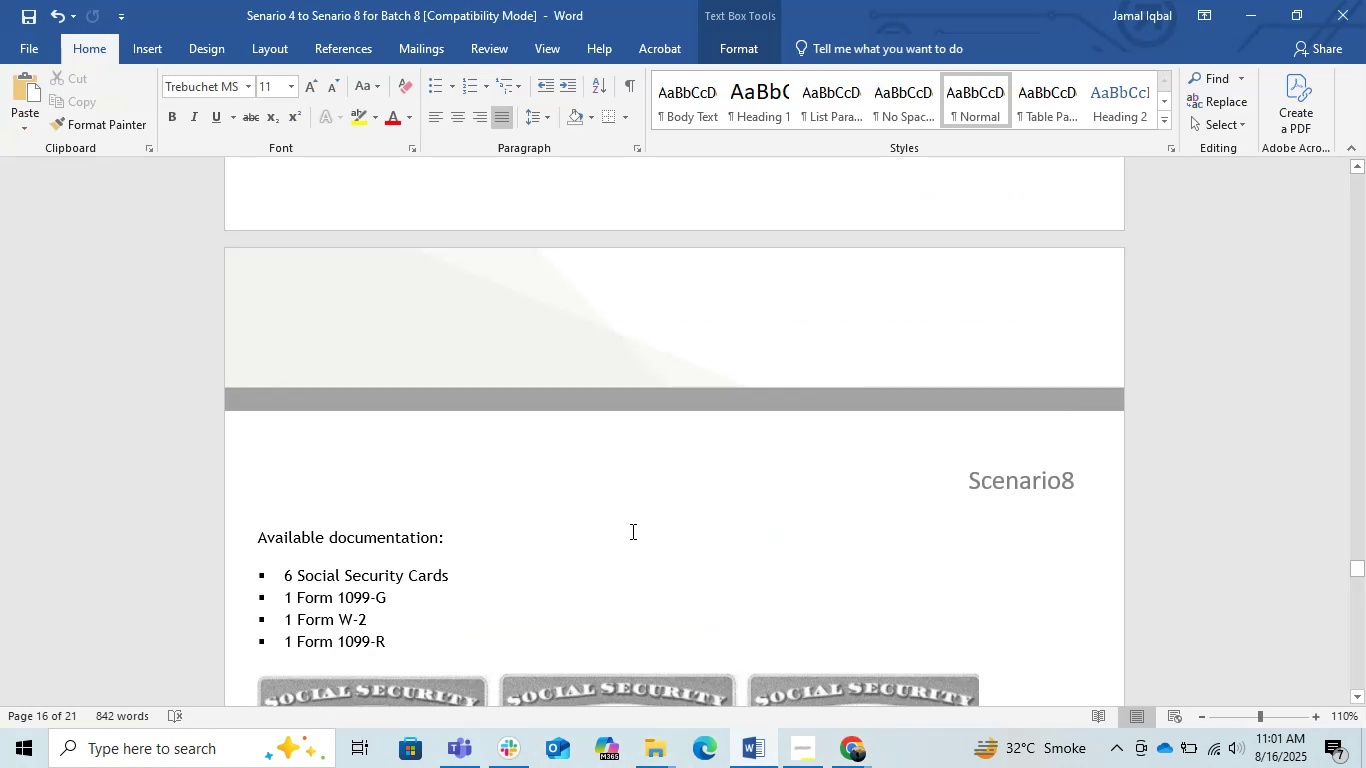 
scroll: coordinate [627, 525], scroll_direction: up, amount: 8.0
 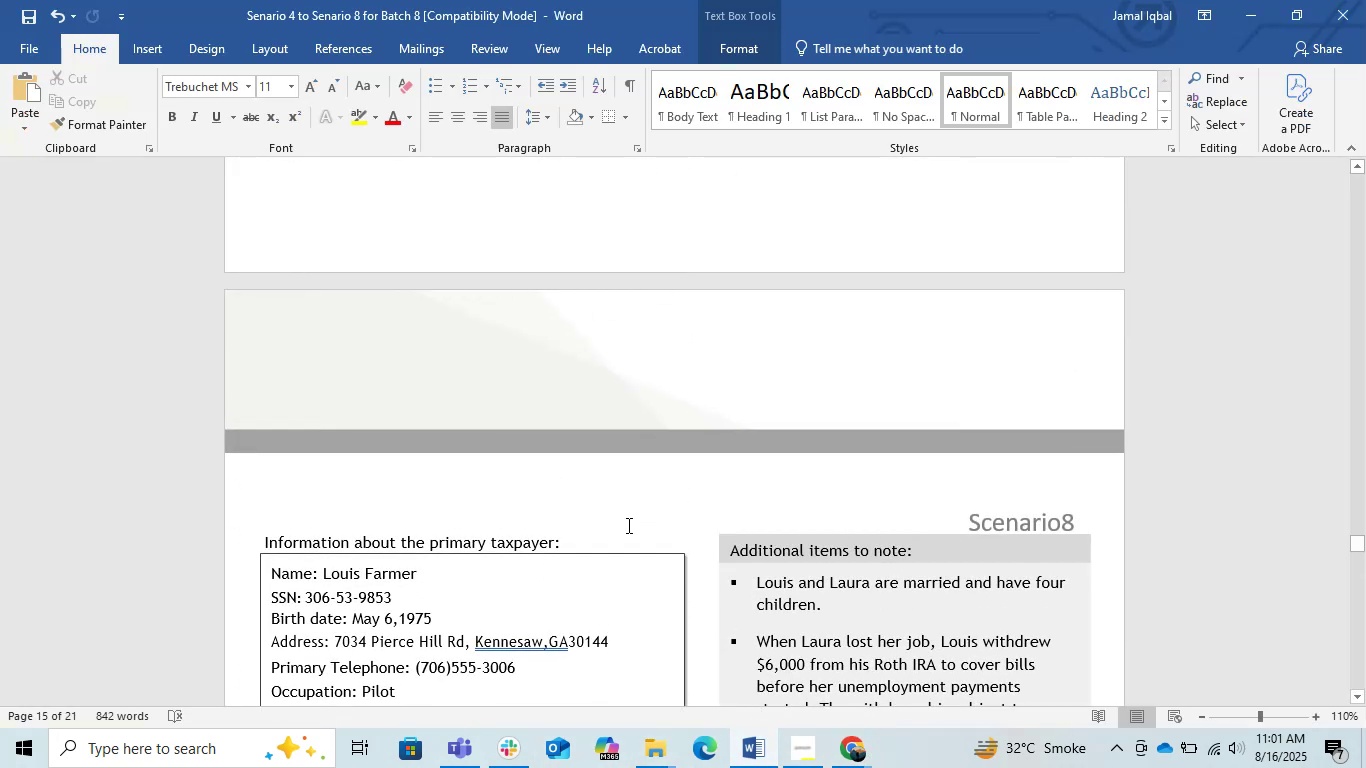 
scroll: coordinate [779, 572], scroll_direction: down, amount: 26.0
 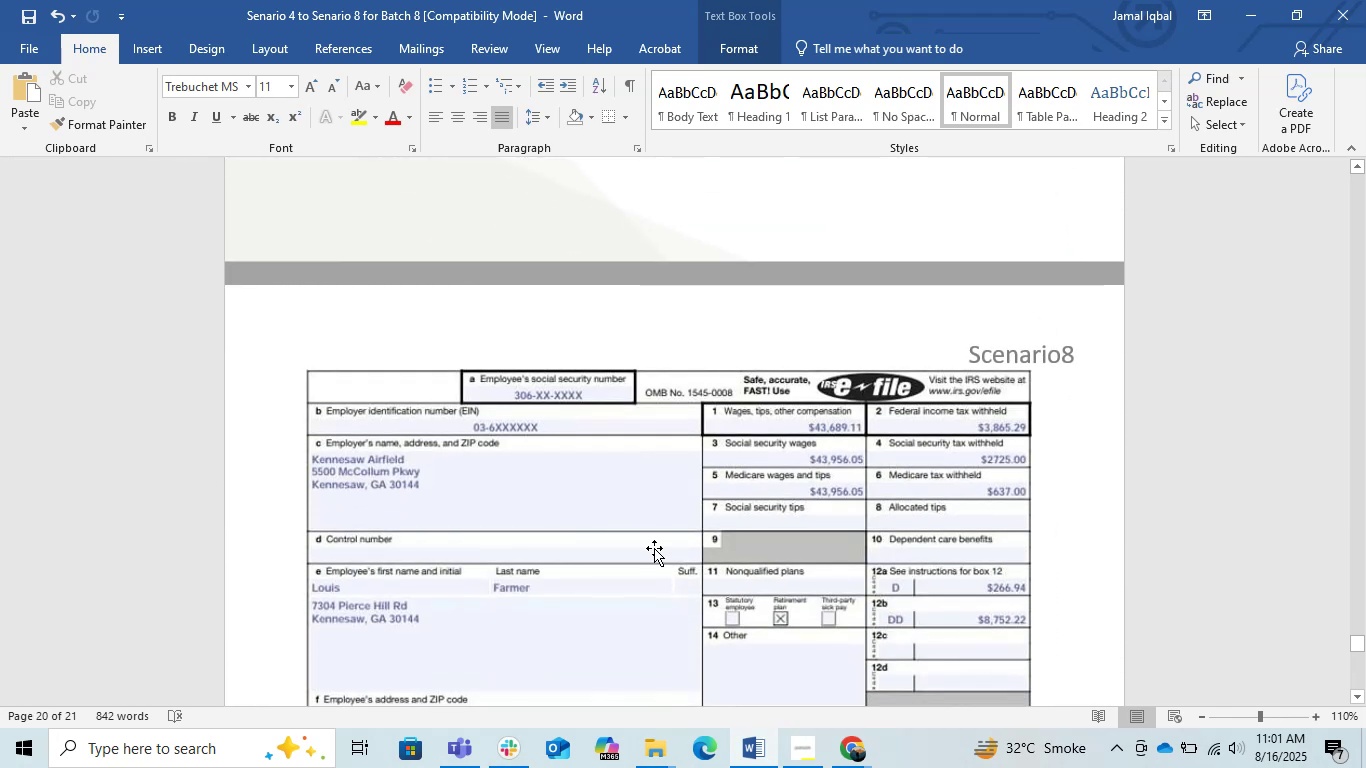 
left_click([487, 482])
 